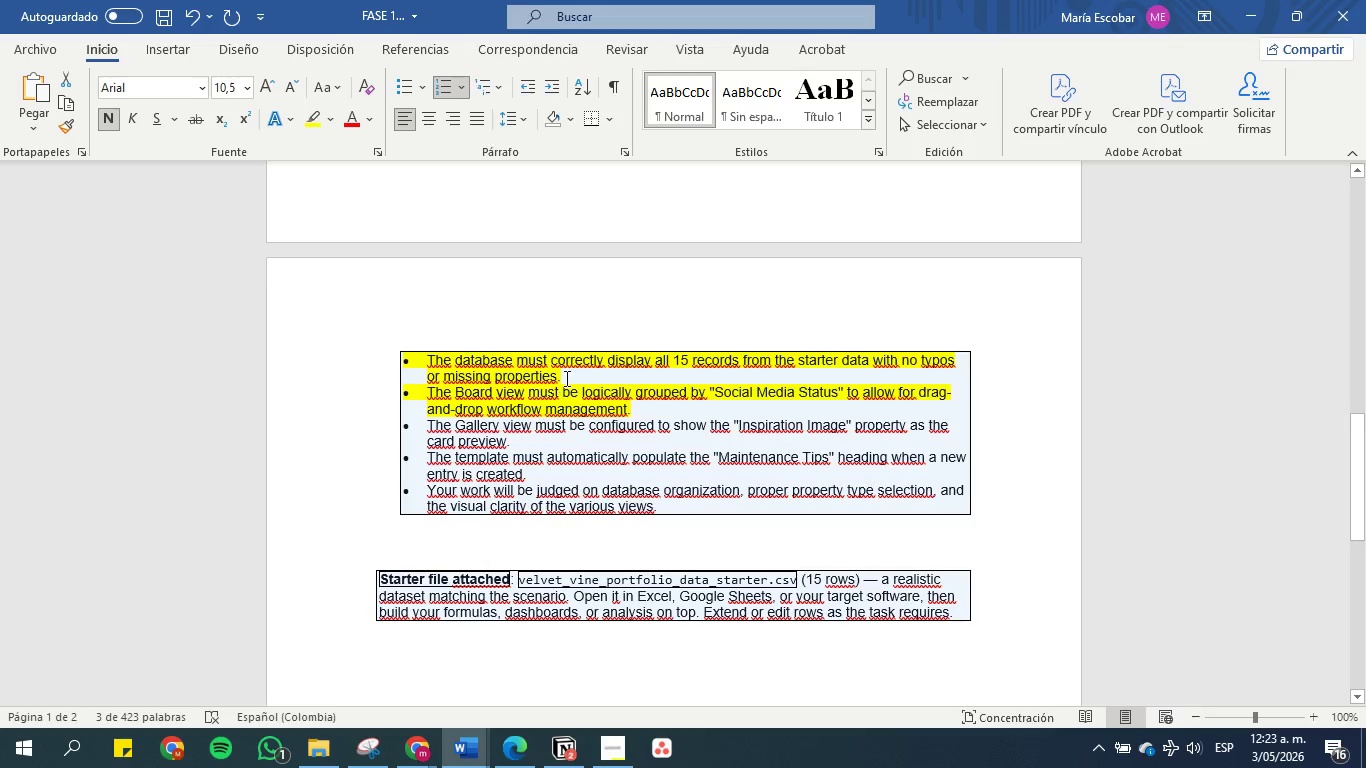 
wait(15.75)
 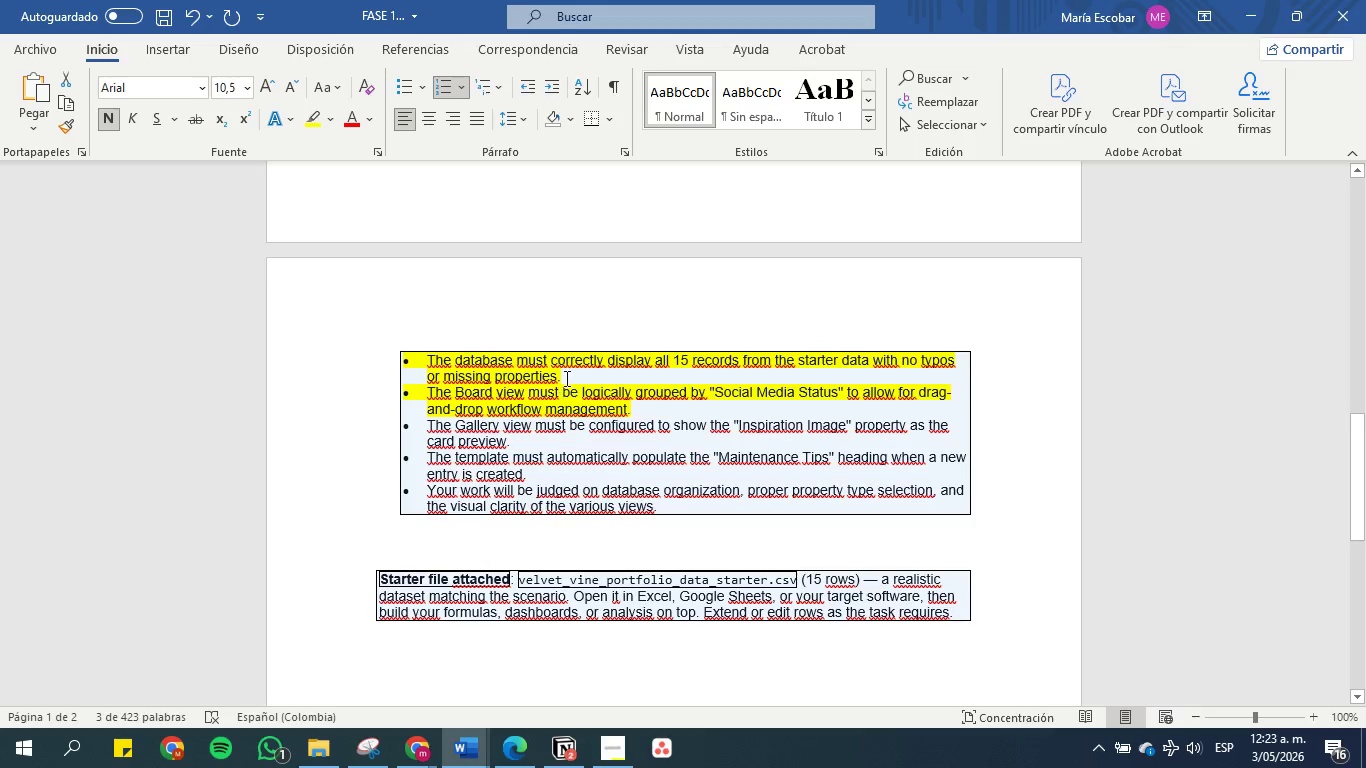 
left_click([416, 742])
 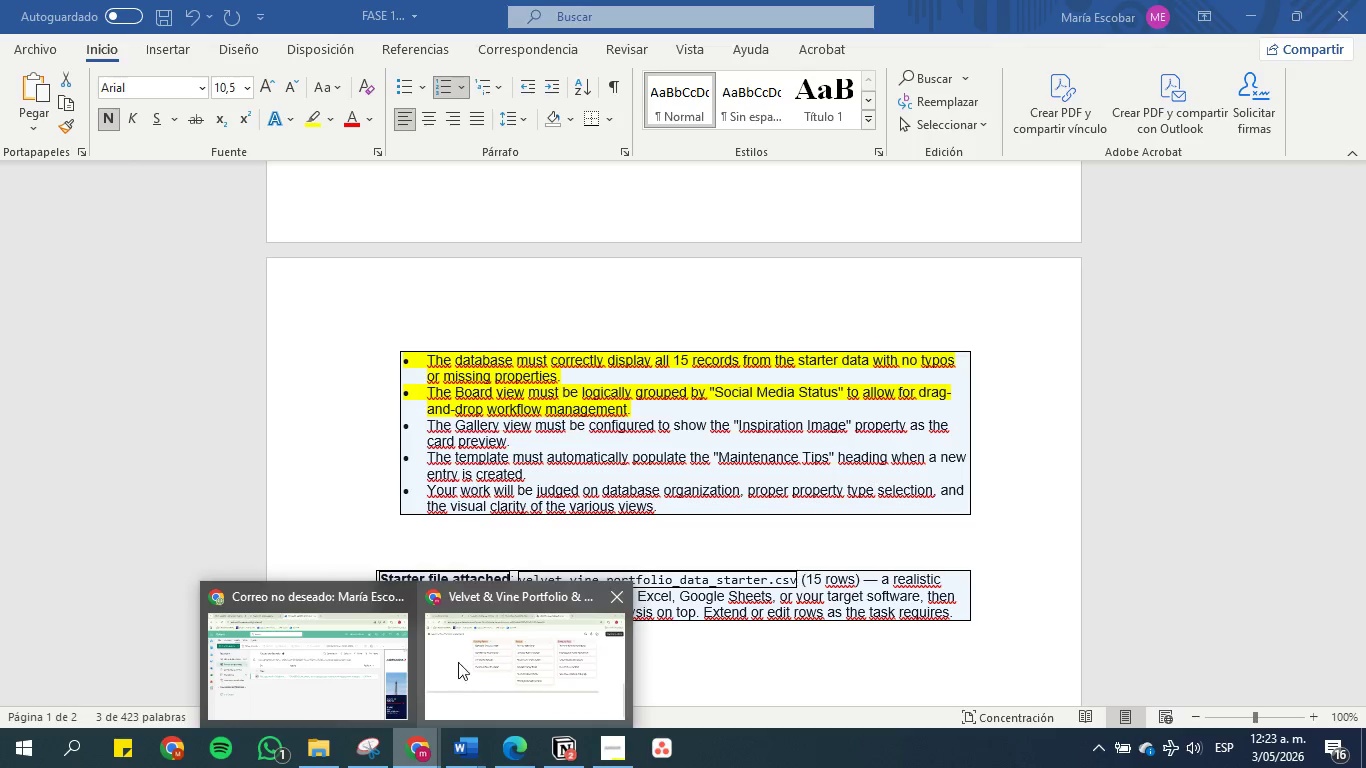 
left_click([463, 646])
 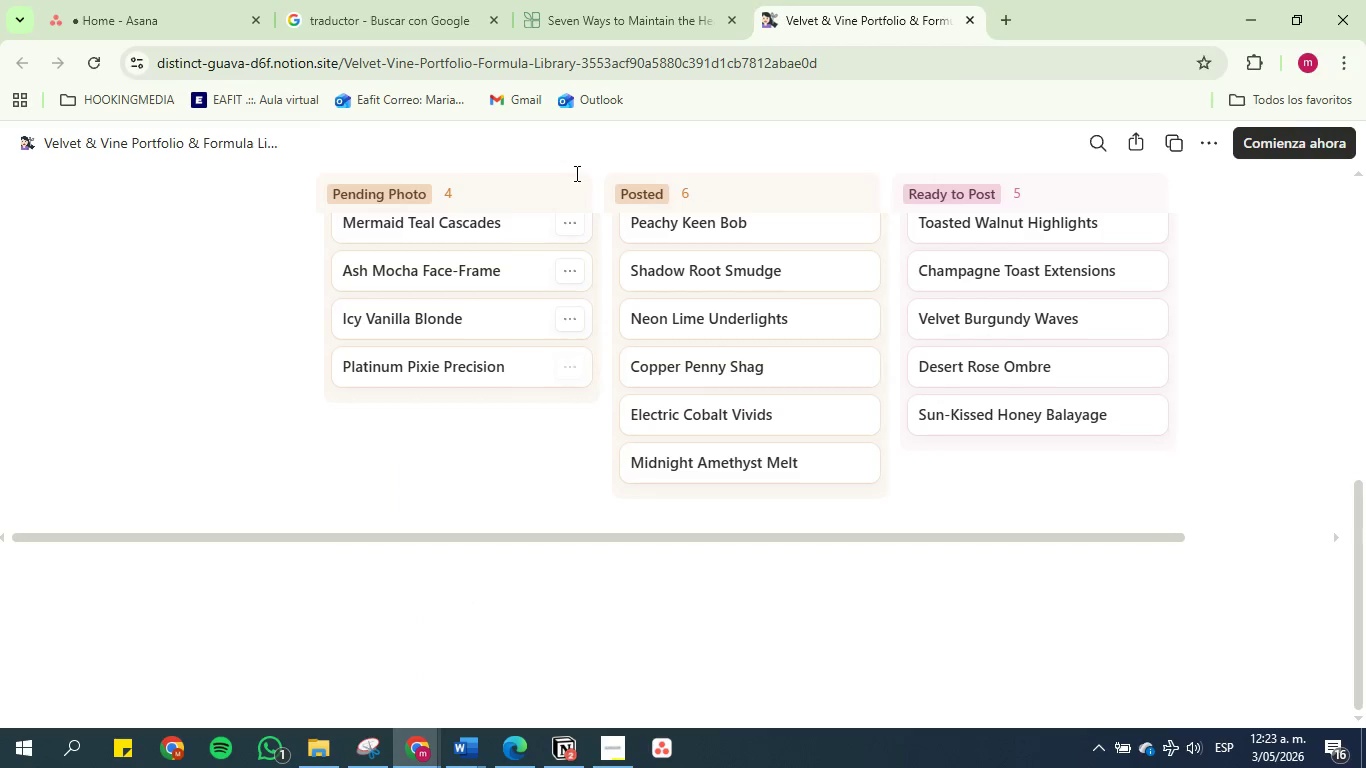 
scroll: coordinate [567, 313], scroll_direction: up, amount: 5.0
 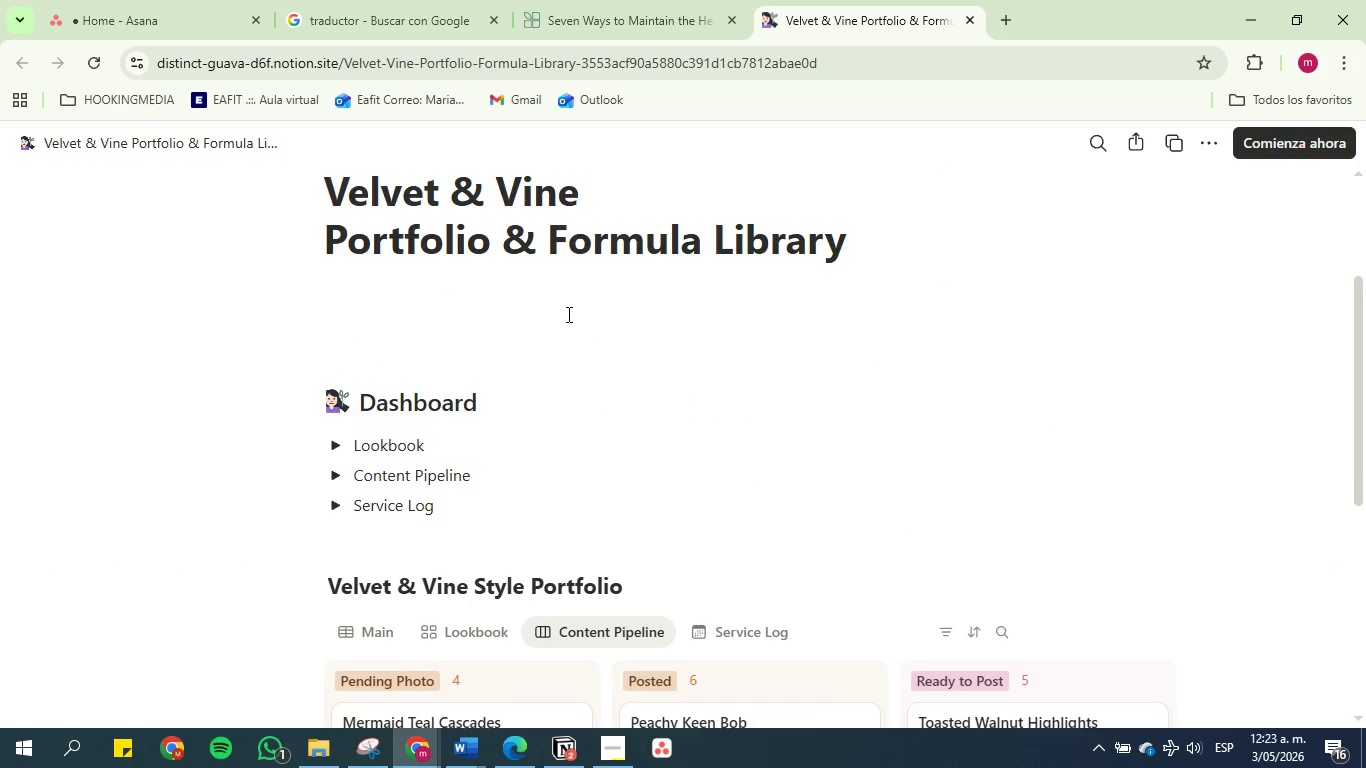 
scroll: coordinate [567, 314], scroll_direction: down, amount: 2.0
 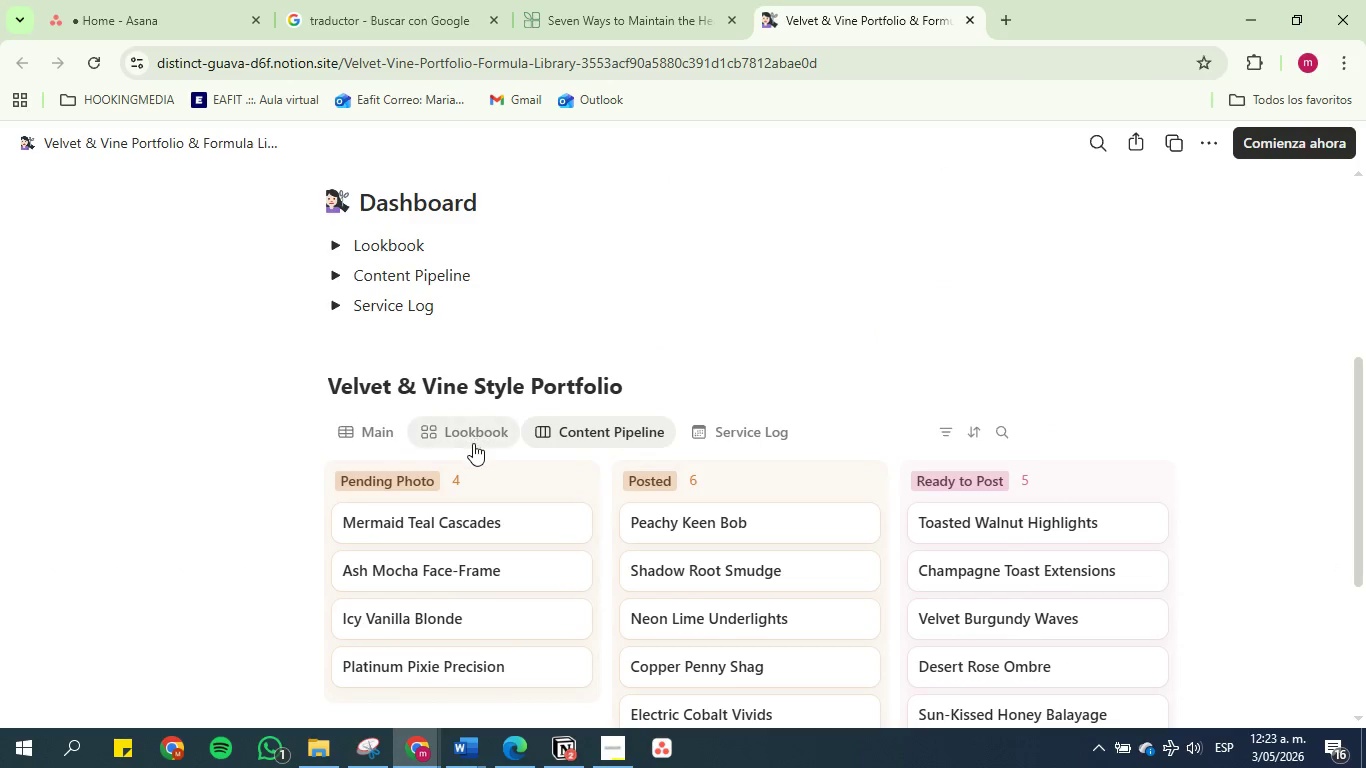 
left_click([475, 437])
 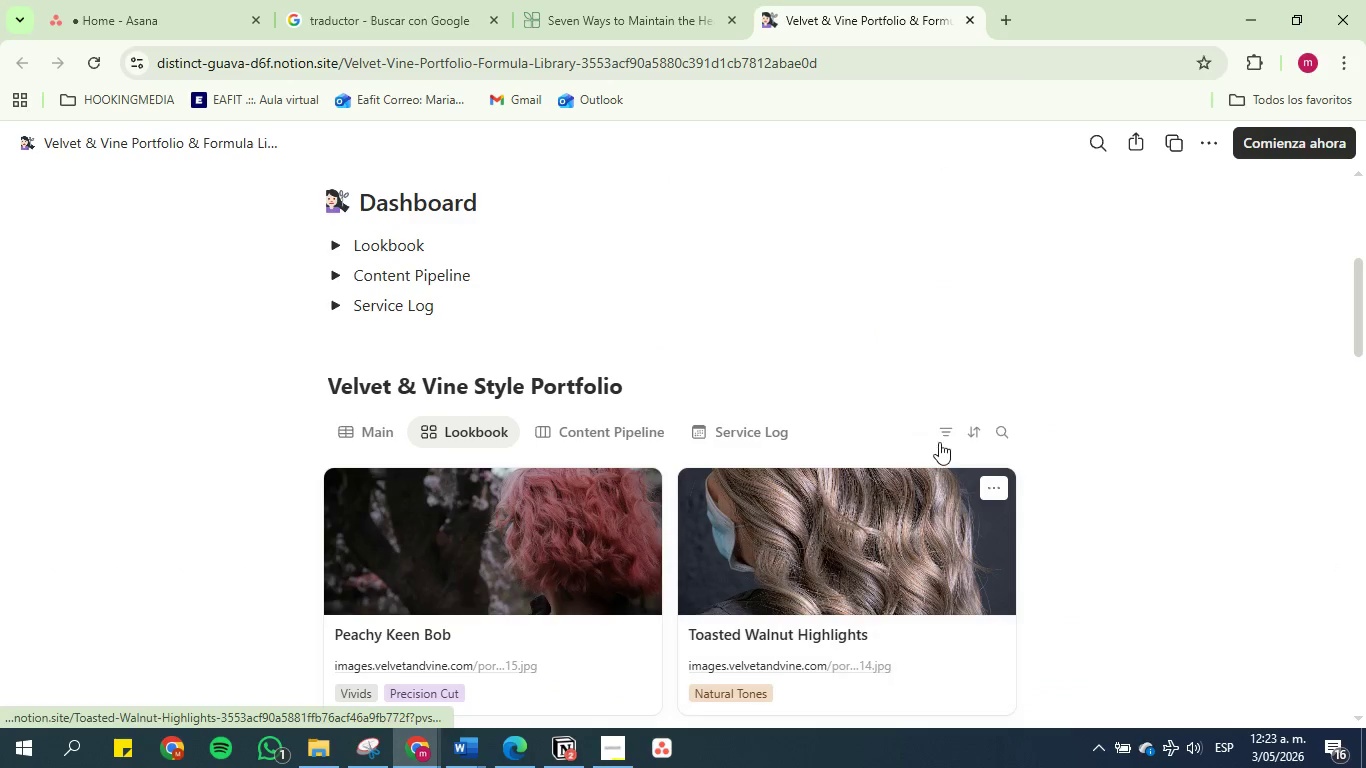 
left_click([948, 443])
 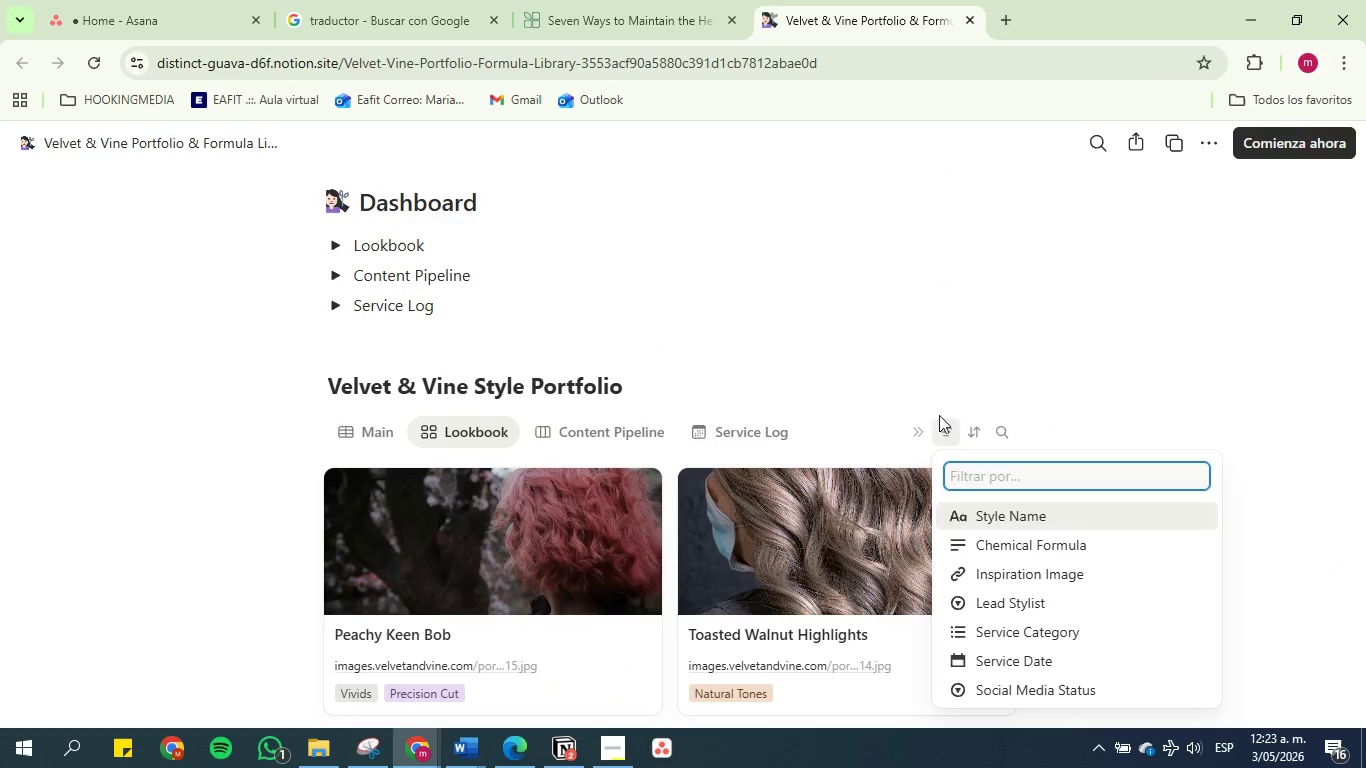 
left_click([938, 333])
 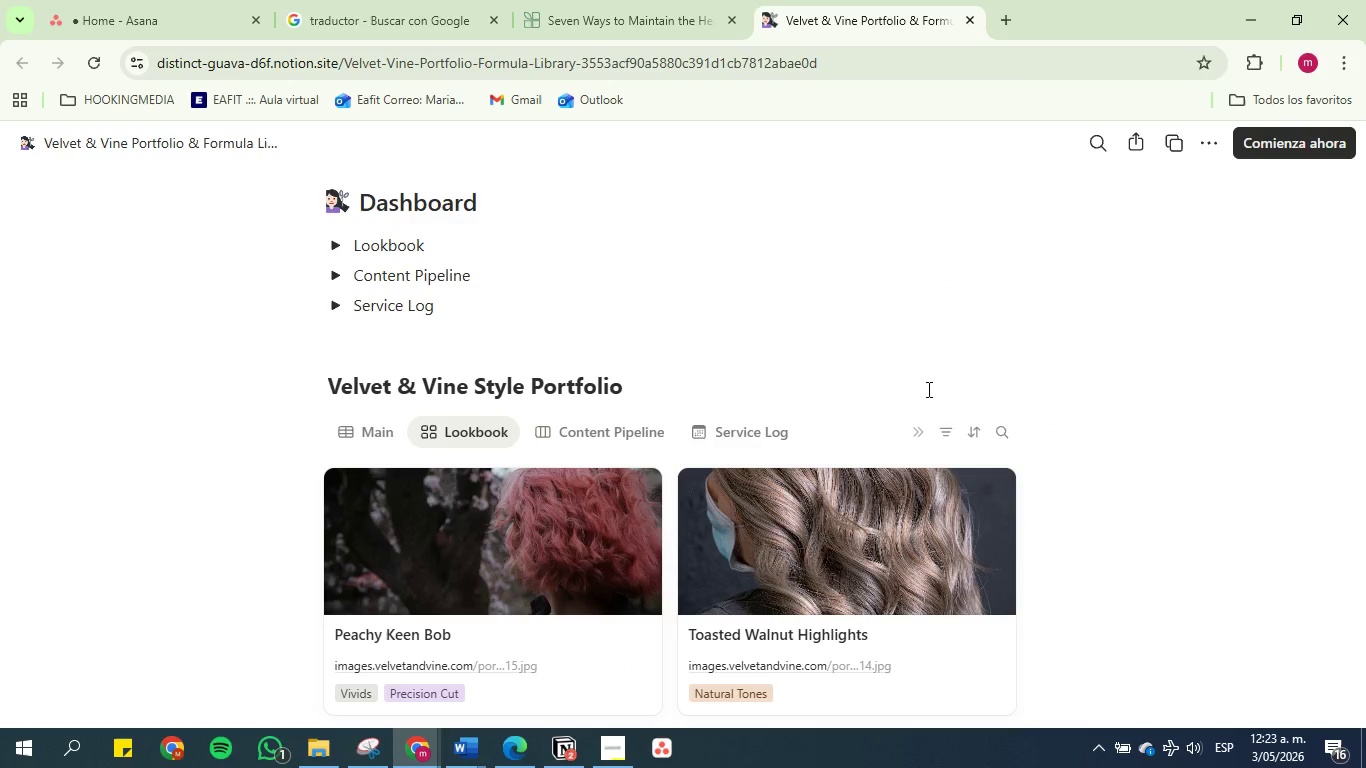 
mouse_move([890, 426])
 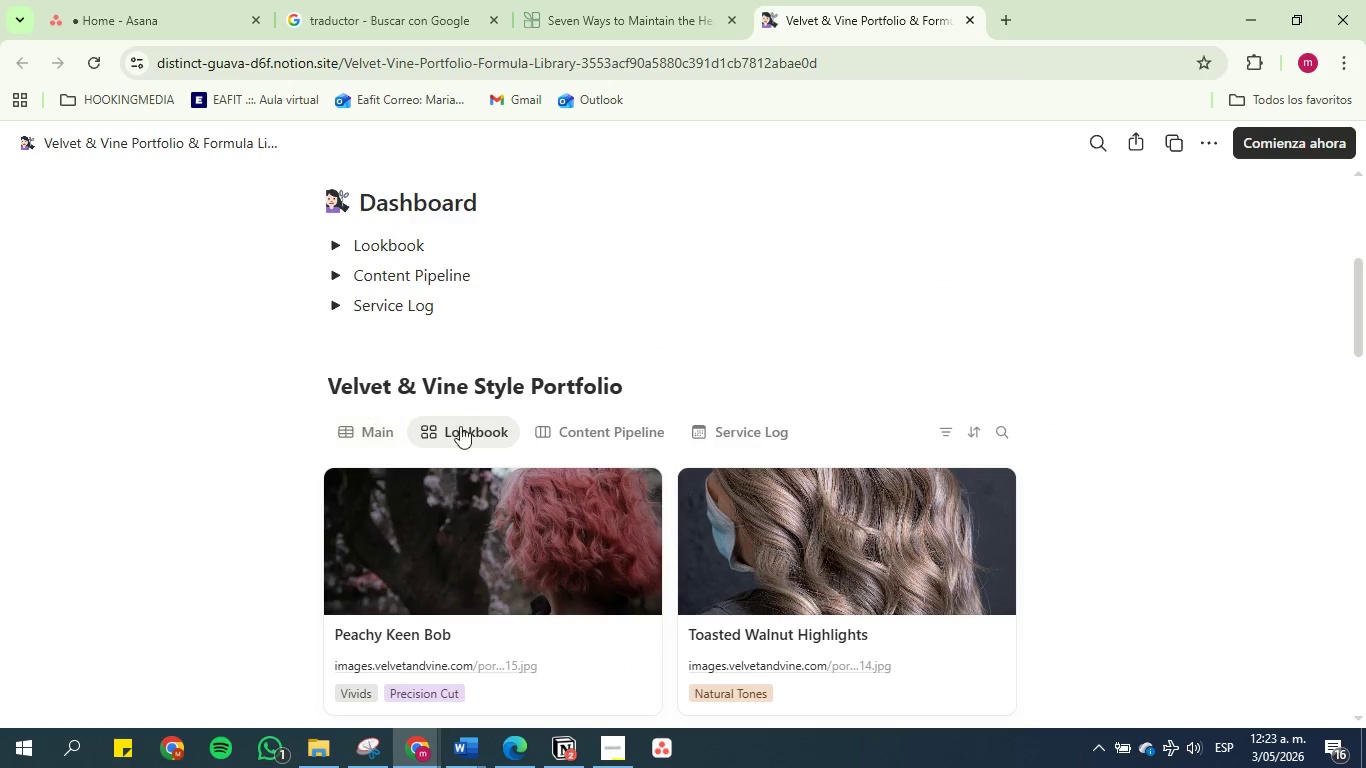 
left_click([474, 439])
 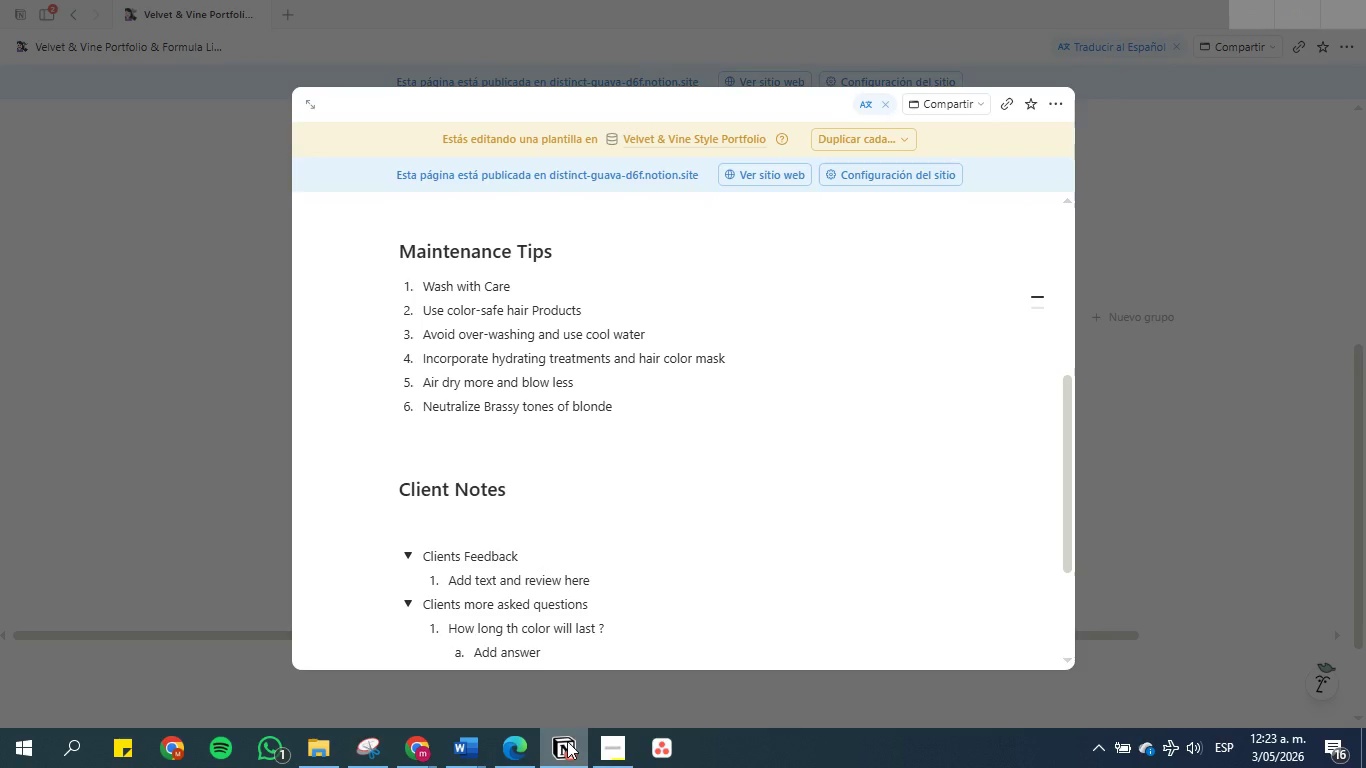 
left_click([1166, 75])
 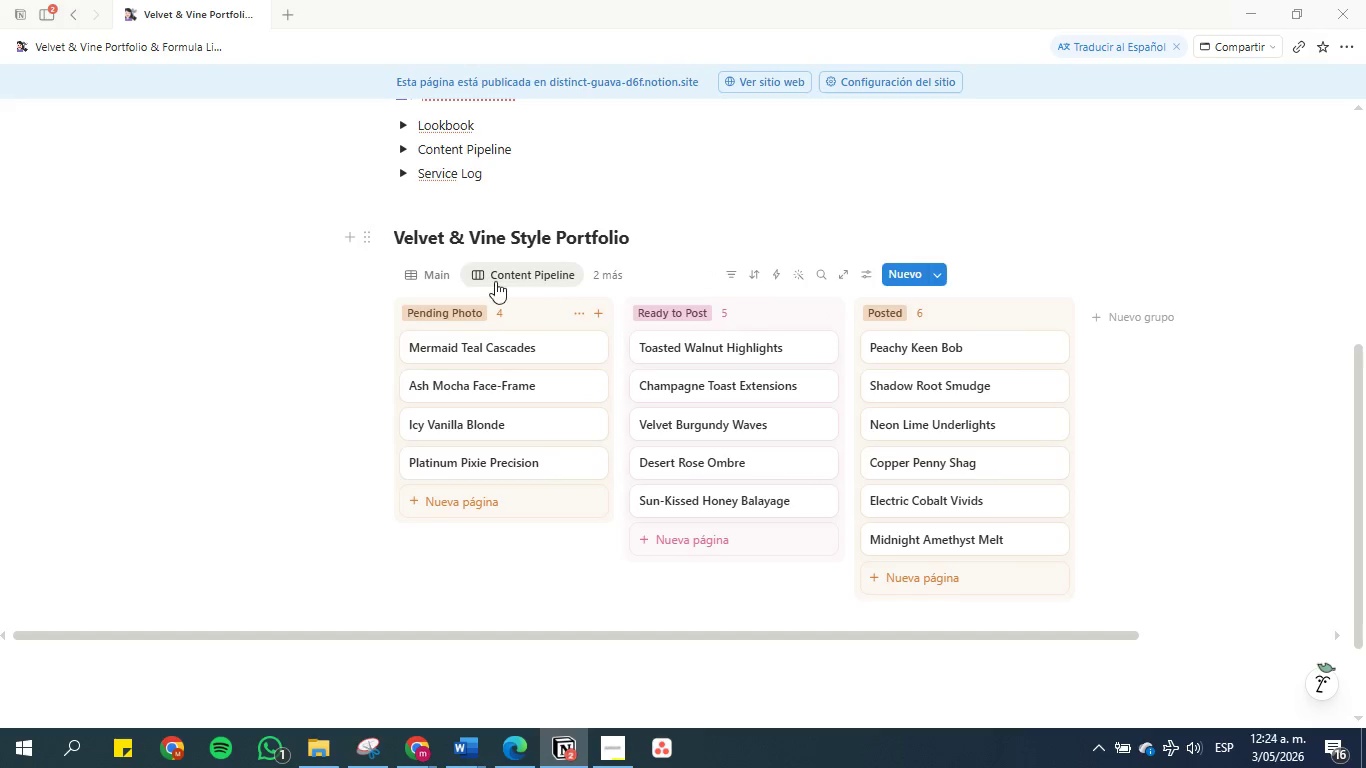 
left_click([440, 277])
 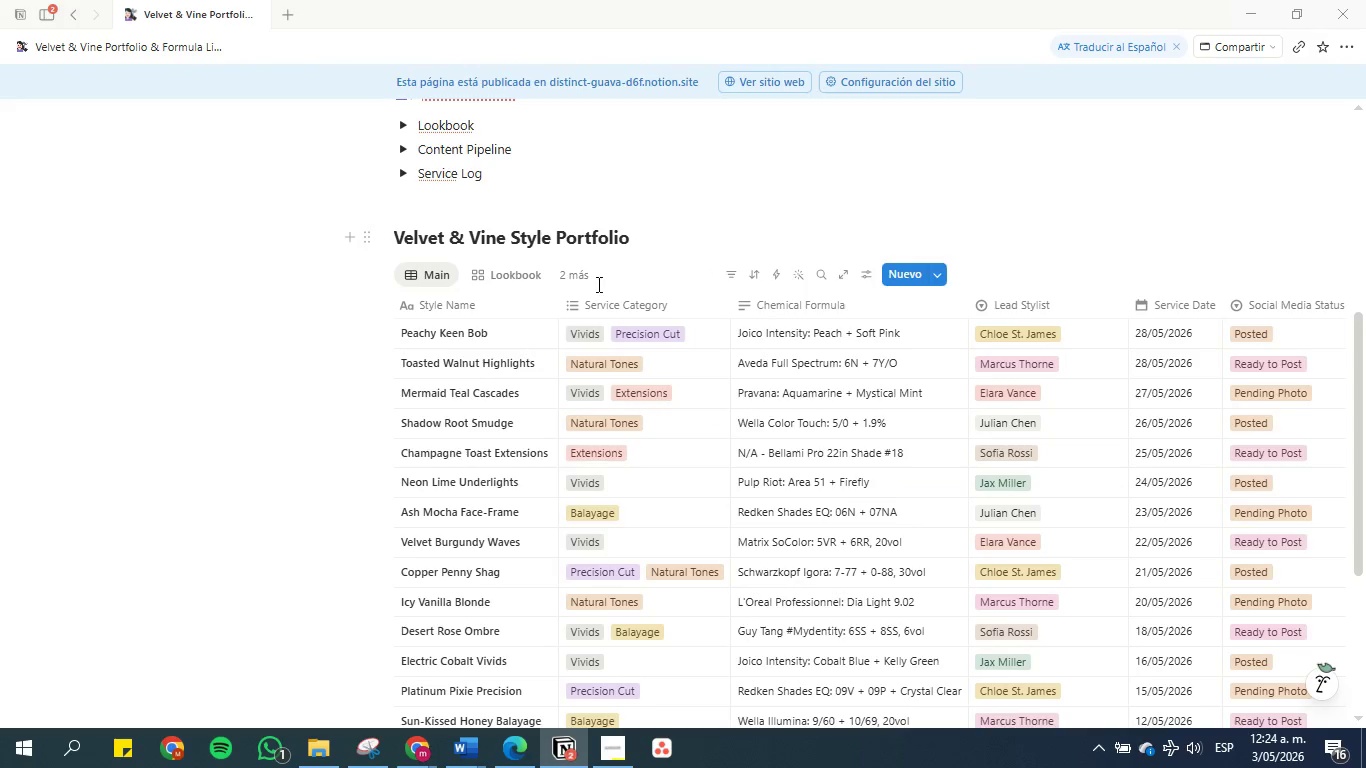 
left_click([516, 273])
 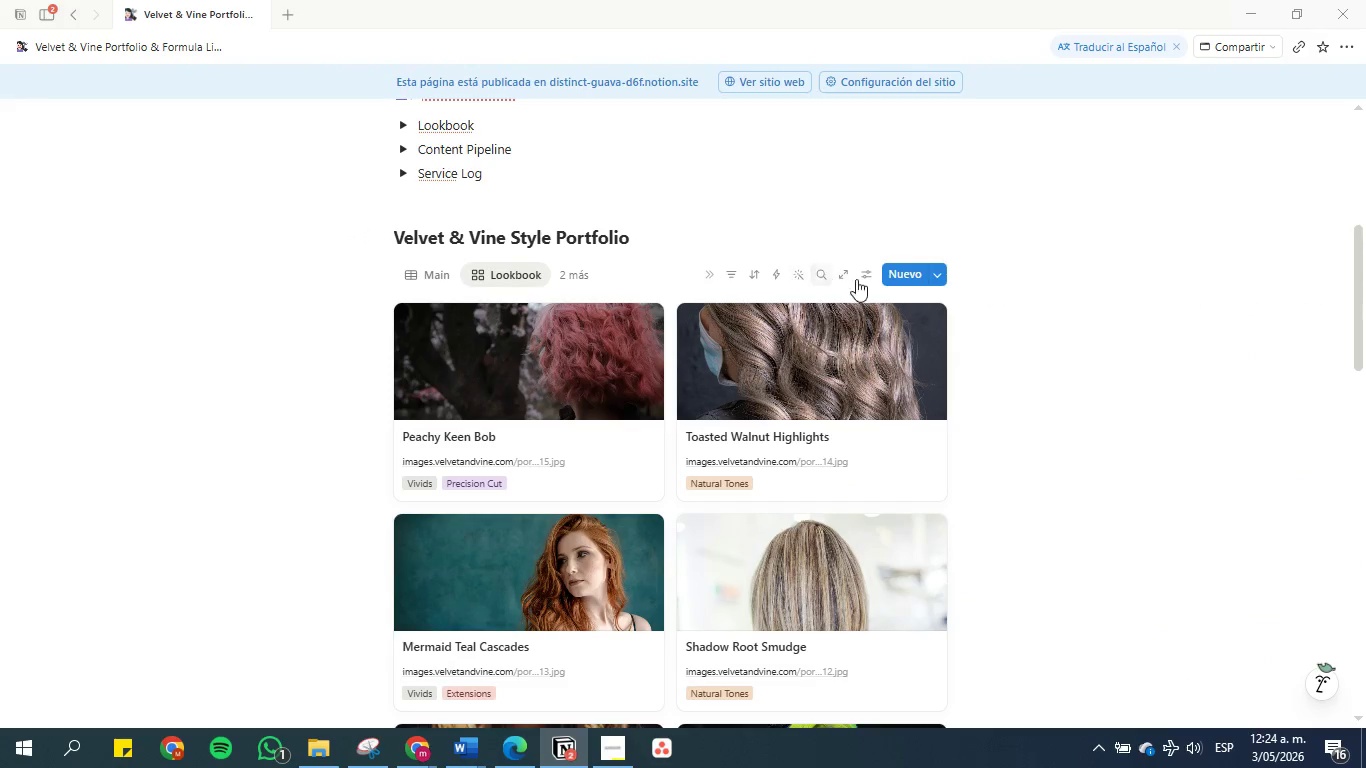 
left_click([867, 276])
 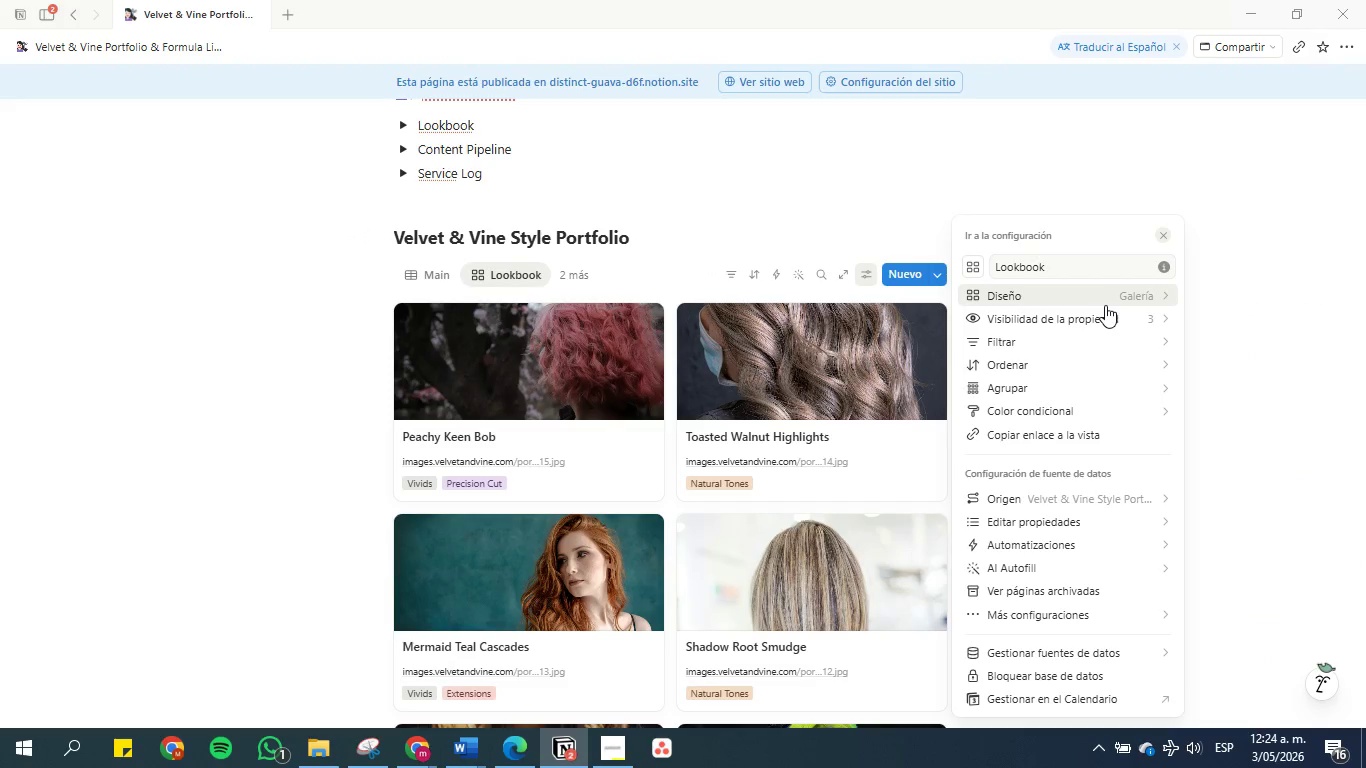 
left_click([1105, 300])
 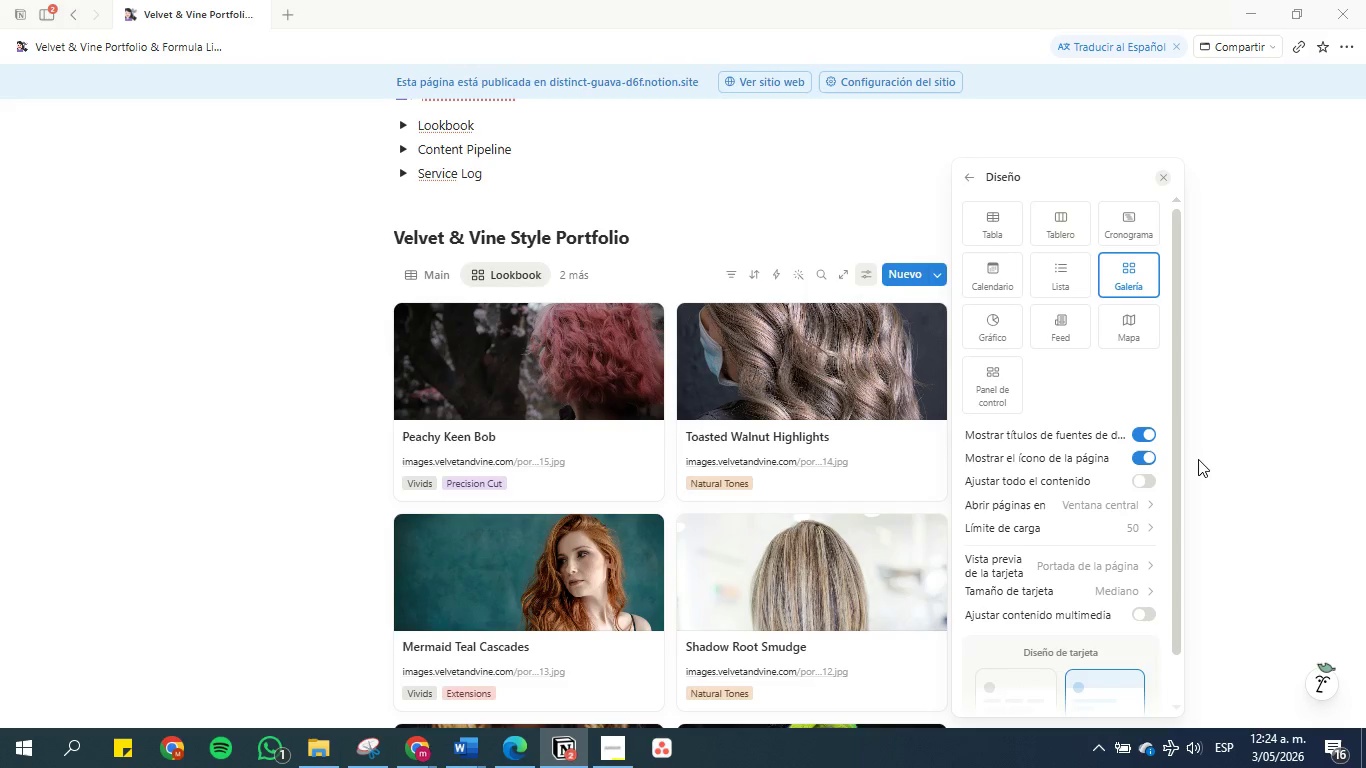 
scroll: coordinate [1119, 475], scroll_direction: down, amount: 2.0
 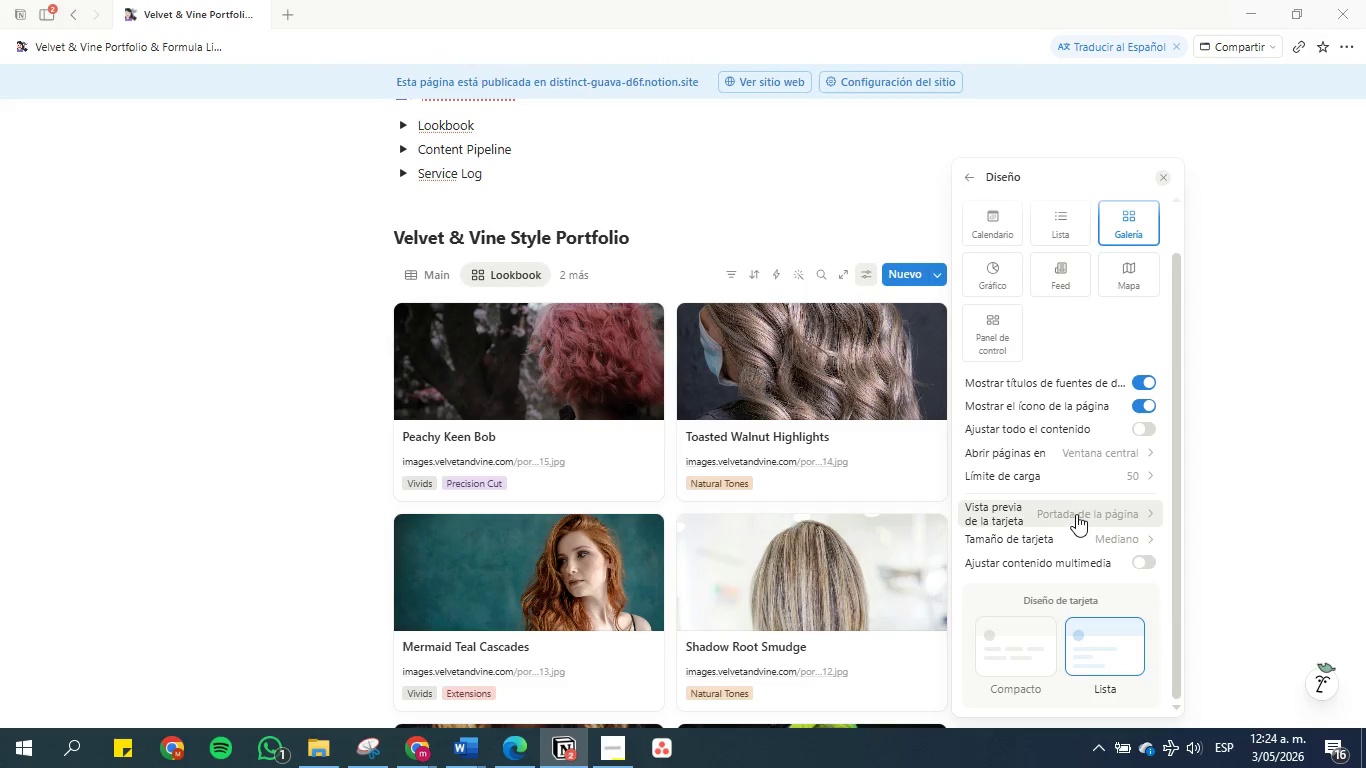 
left_click([1076, 512])
 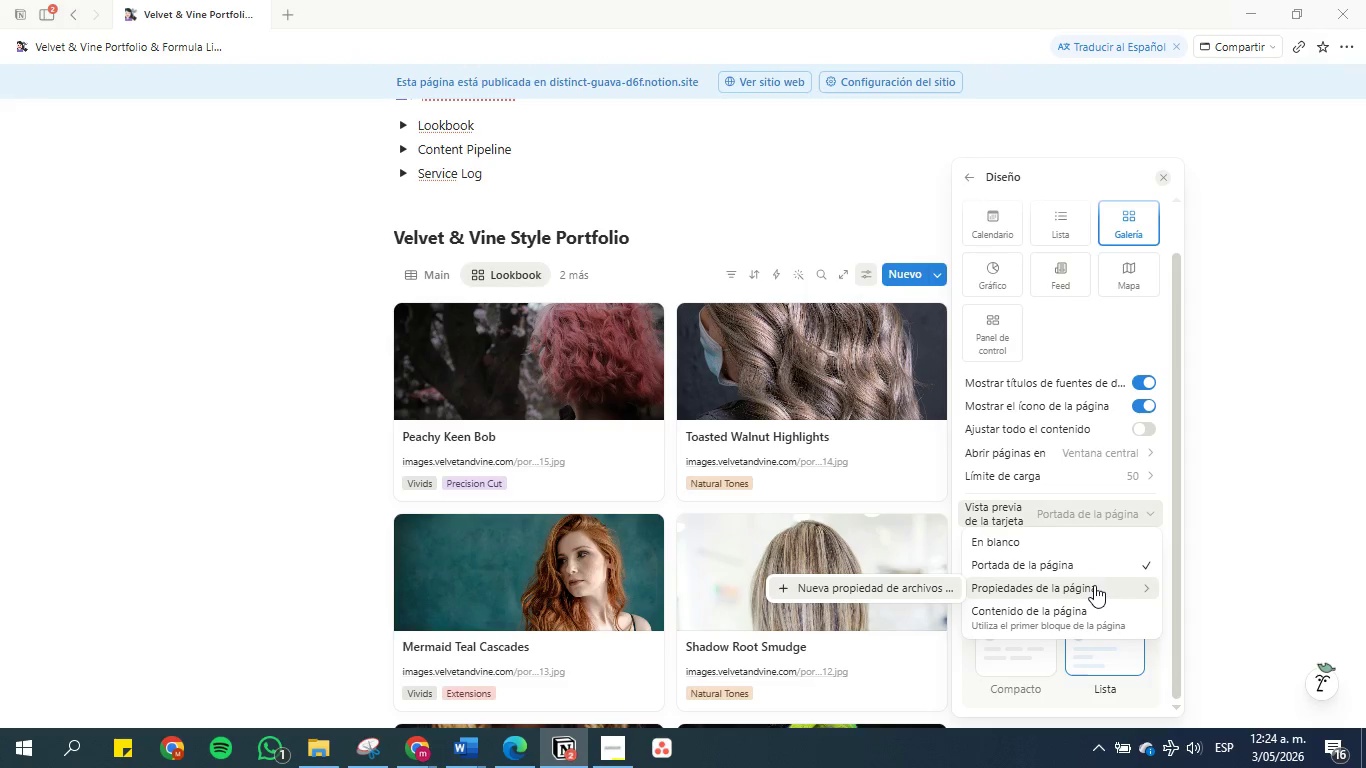 
wait(5.06)
 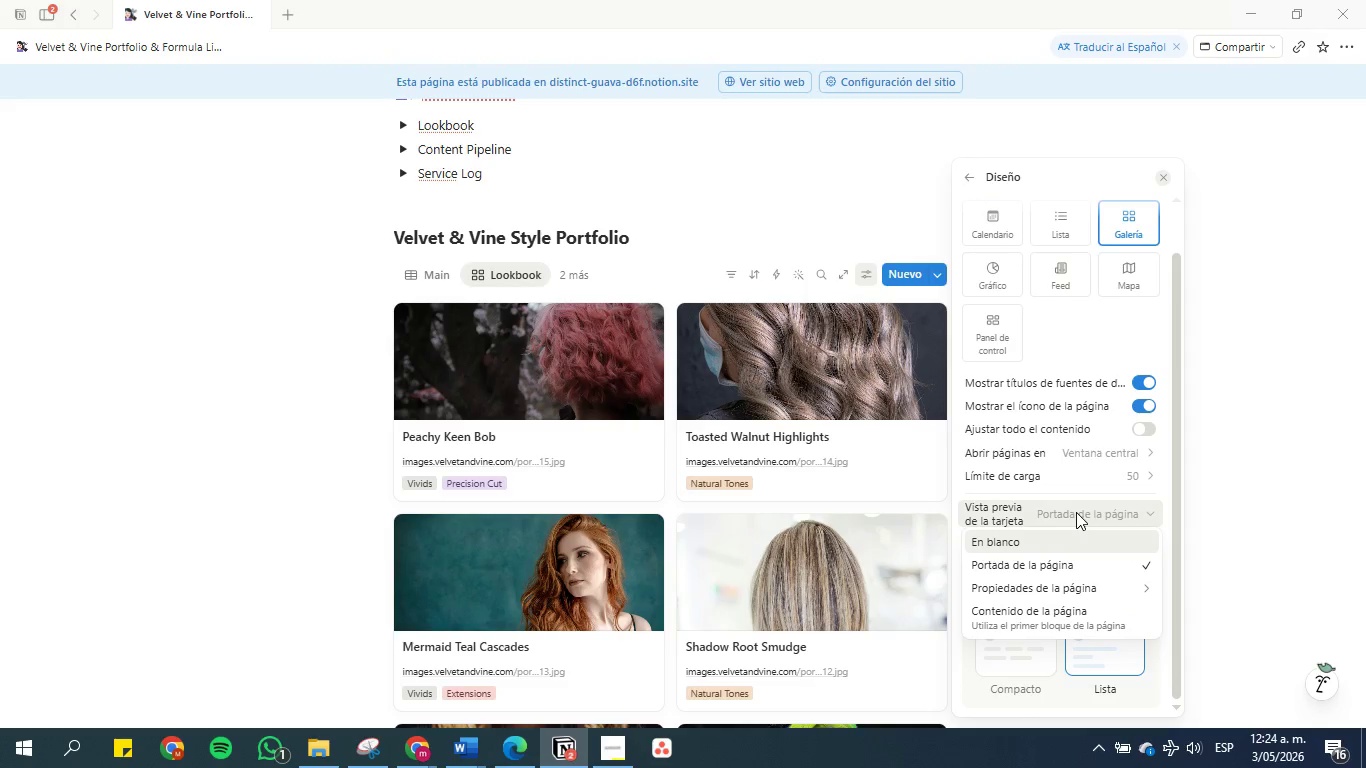 
mouse_move([1086, 589])
 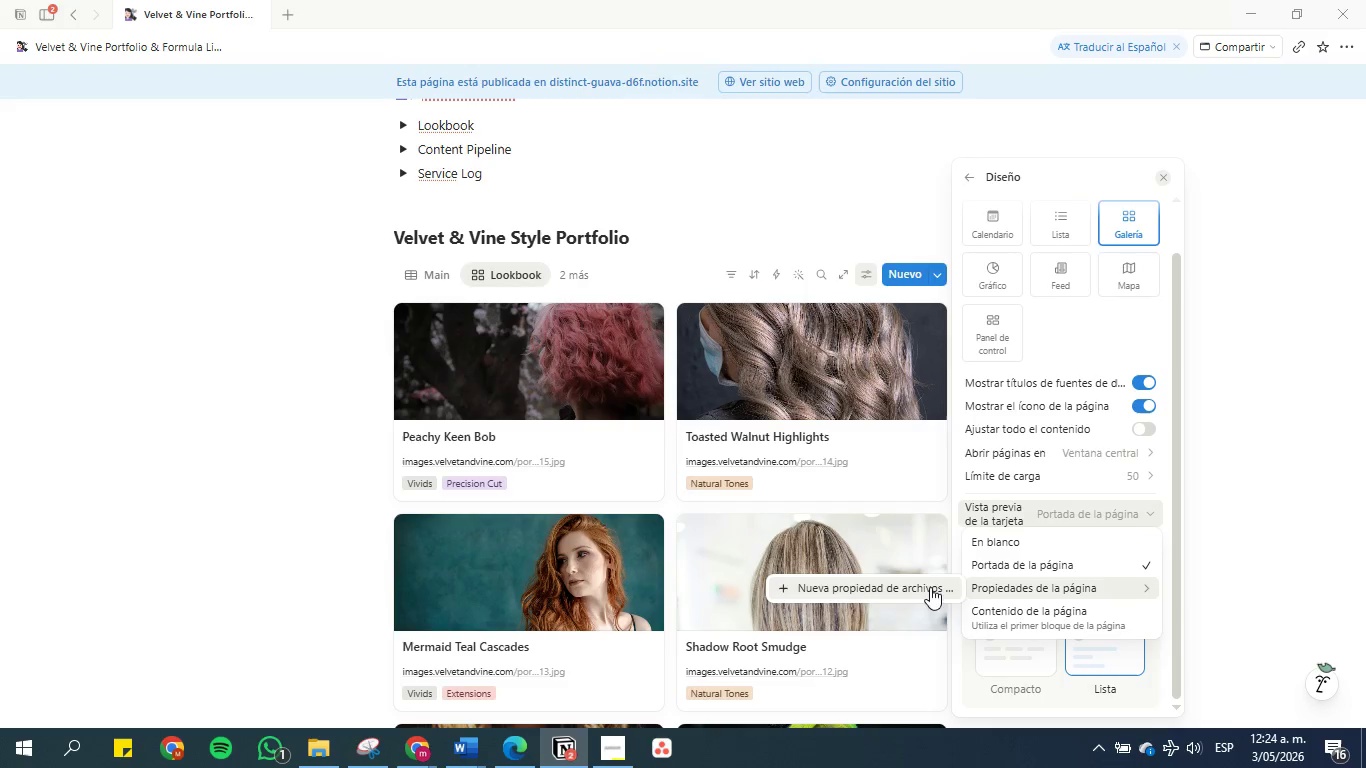 
left_click([918, 583])
 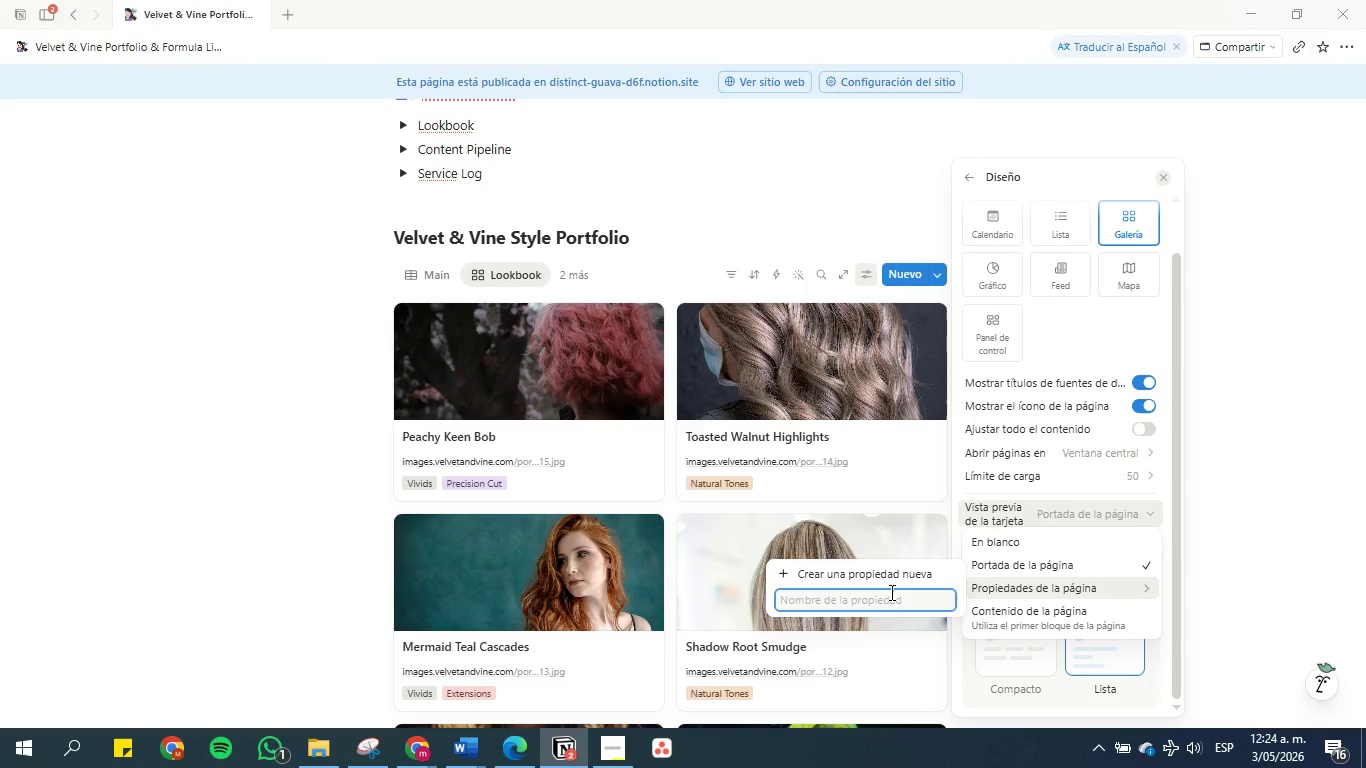 
left_click([888, 592])
 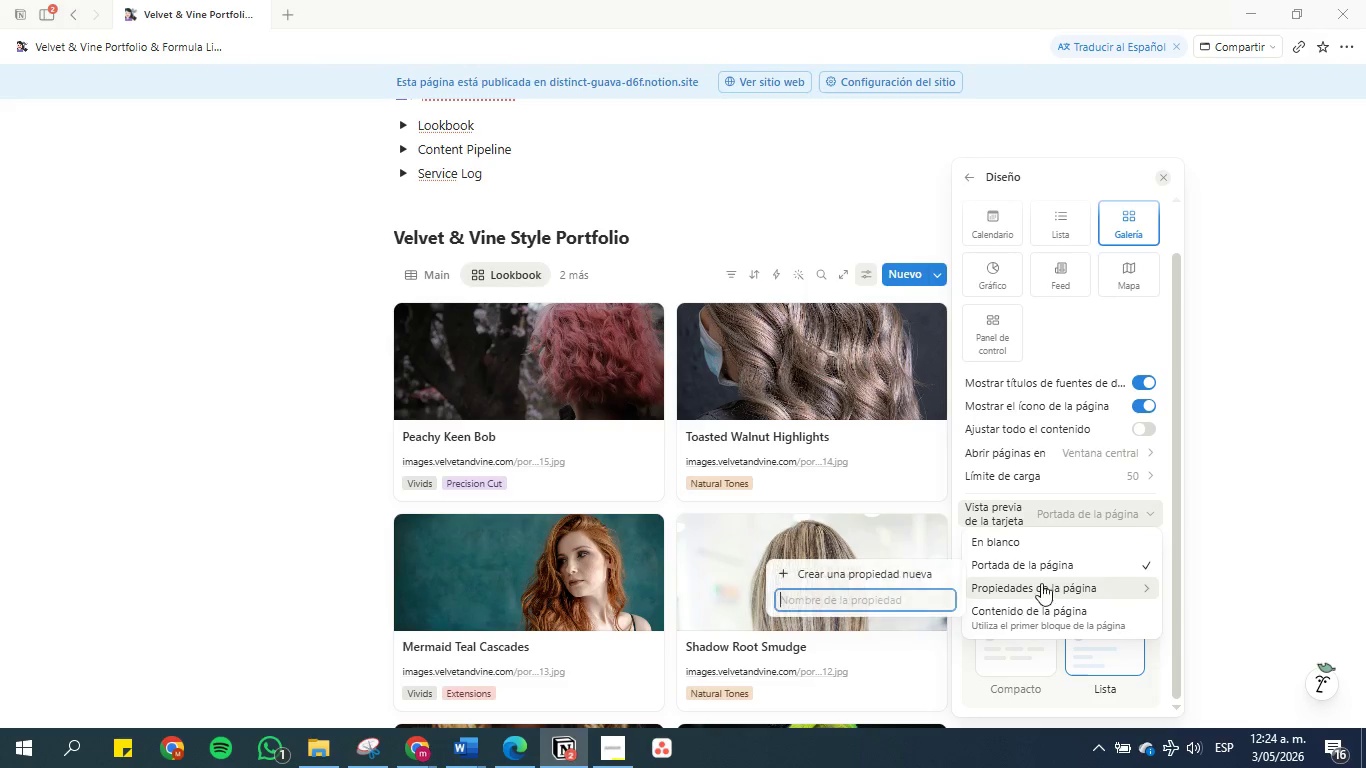 
scroll: coordinate [1064, 560], scroll_direction: down, amount: 1.0
 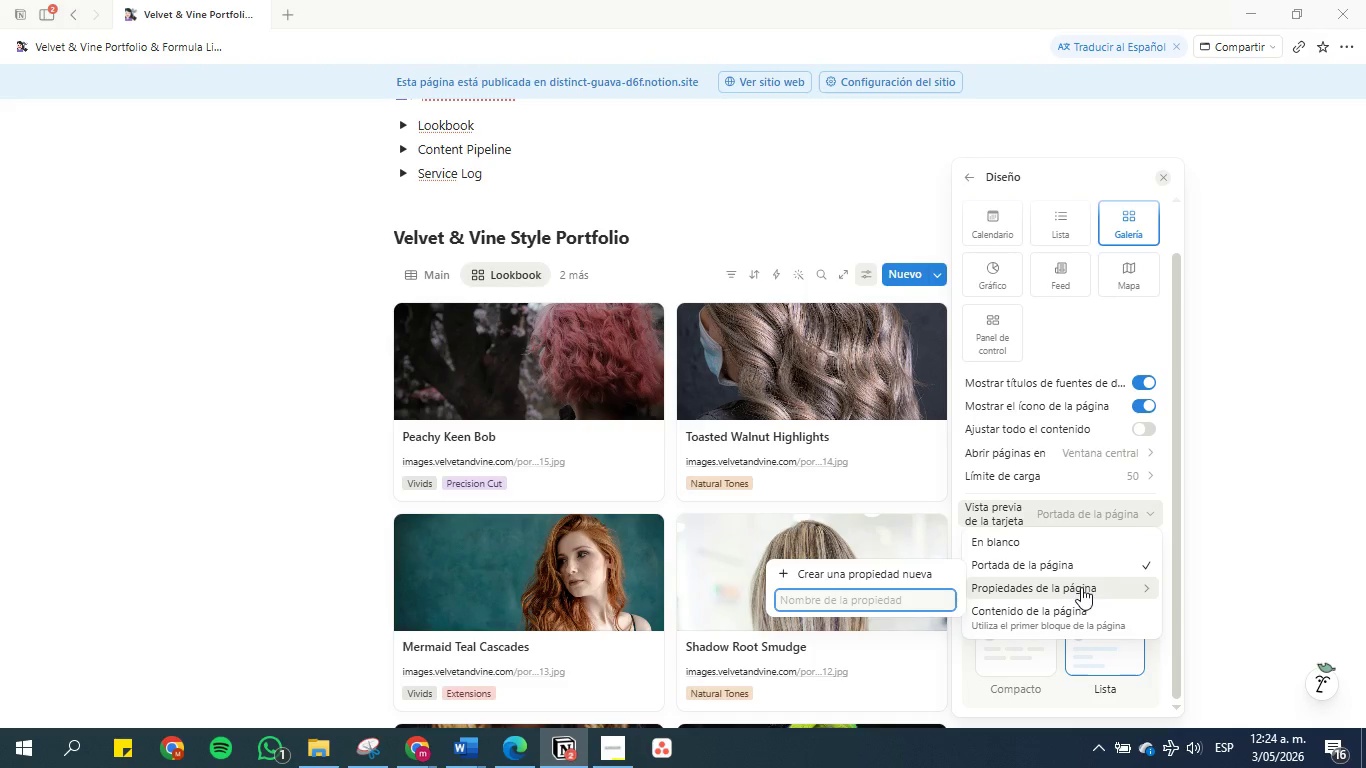 
left_click([1081, 587])
 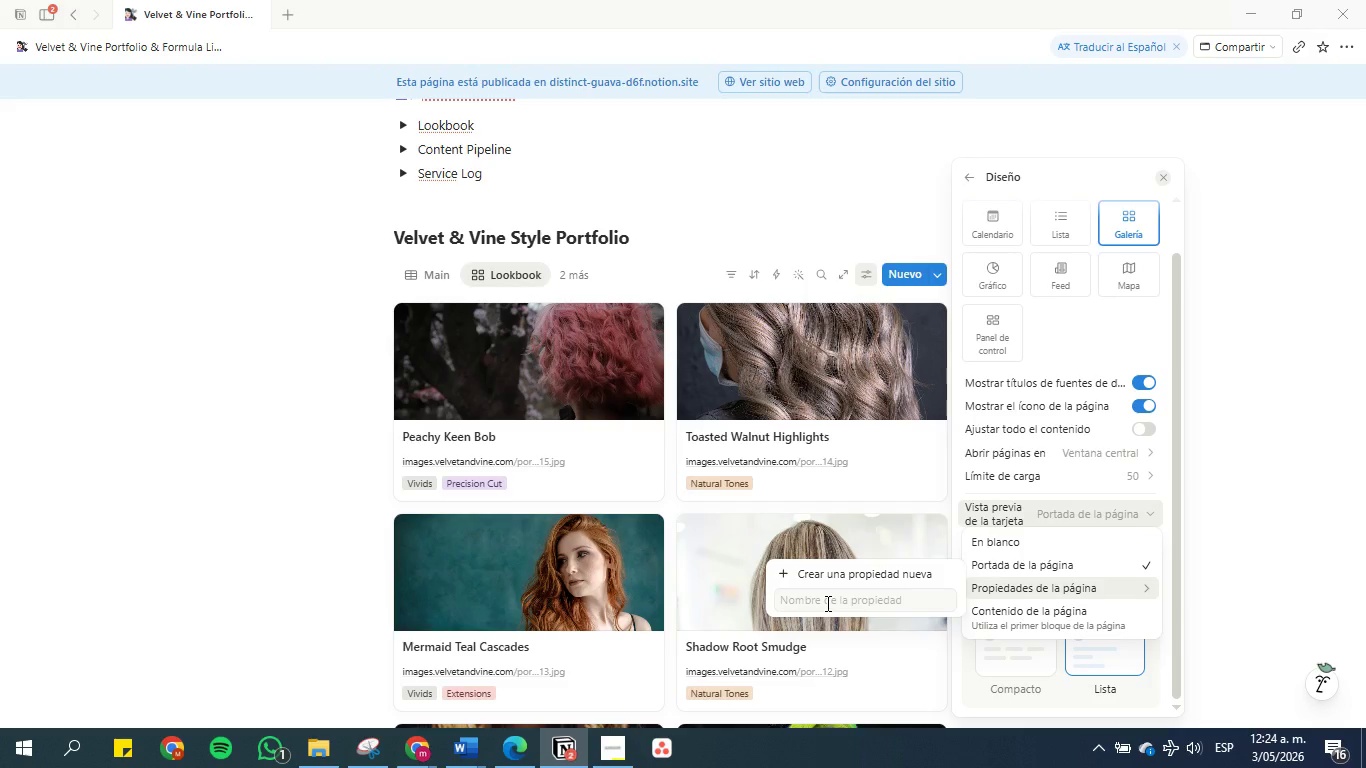 
wait(6.79)
 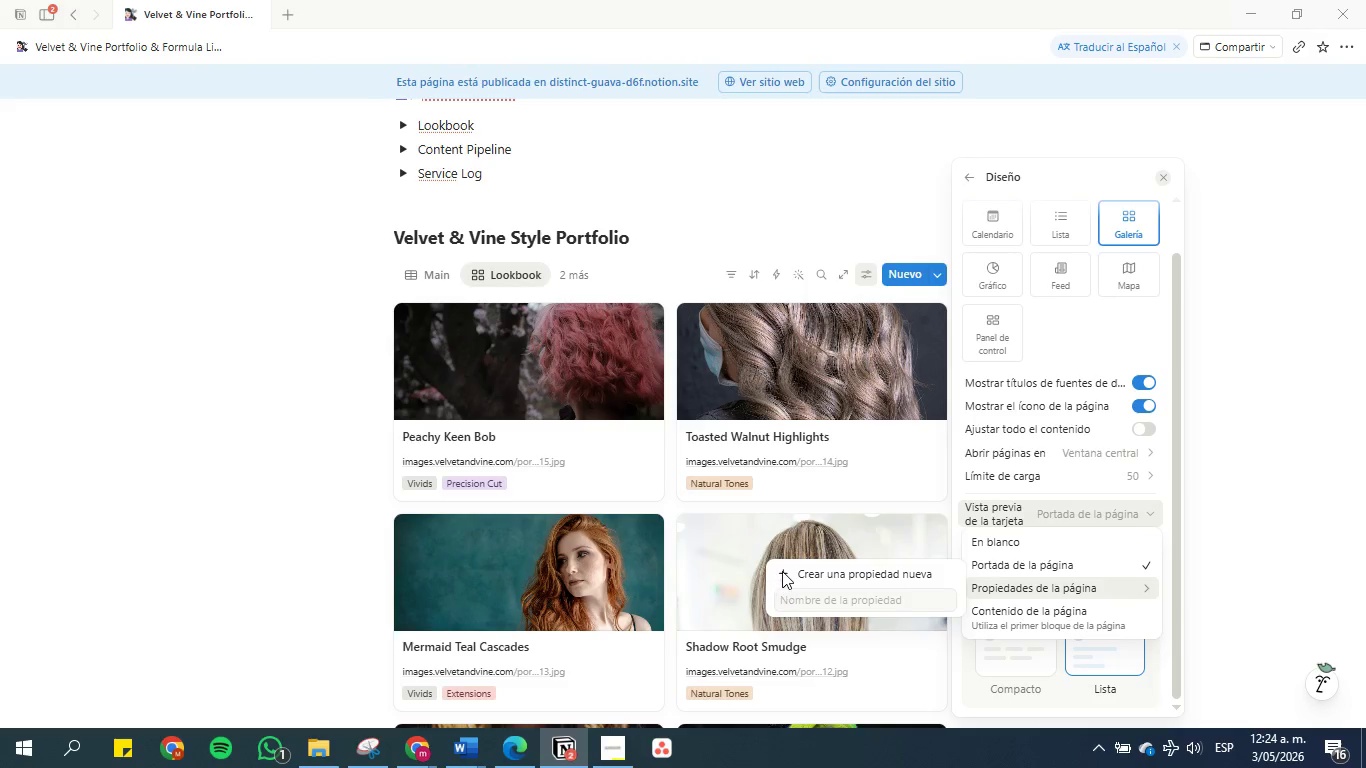 
mouse_move([451, 719])
 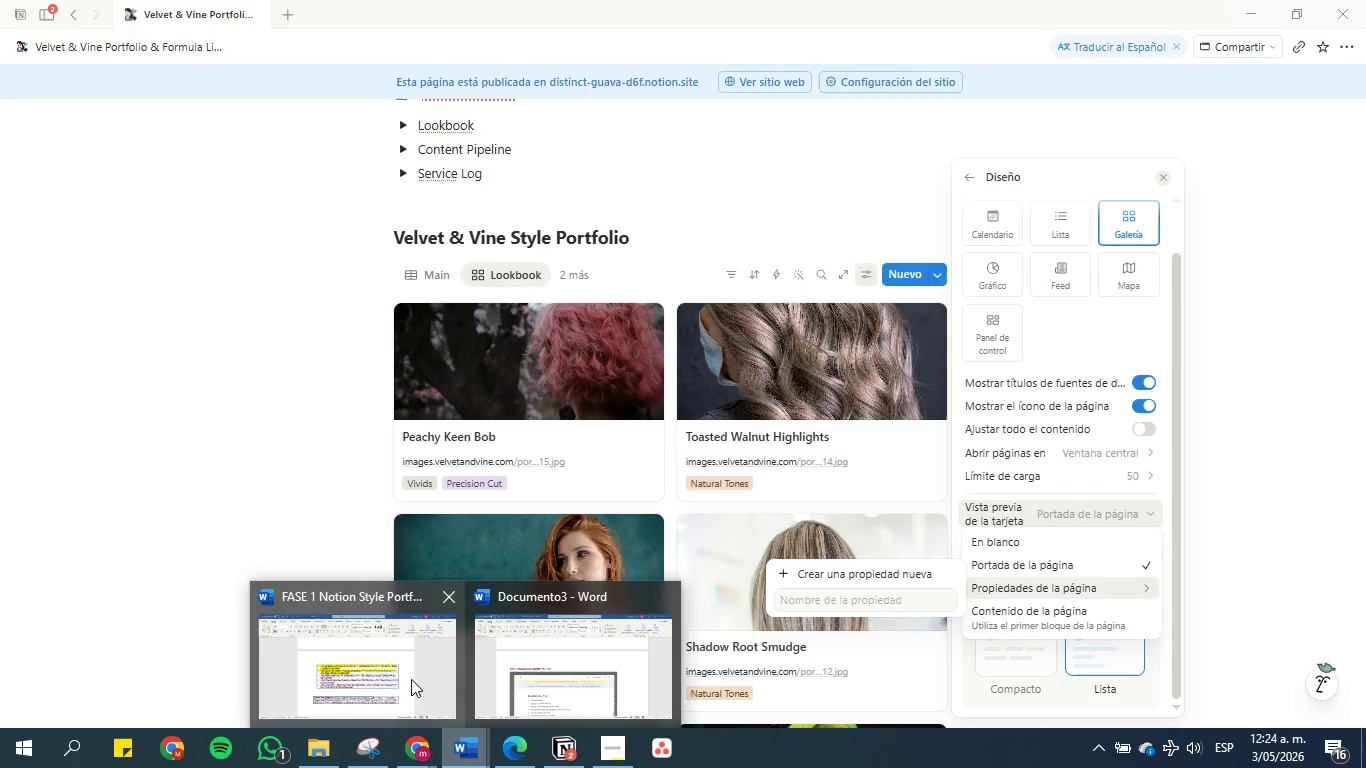 
left_click([409, 678])
 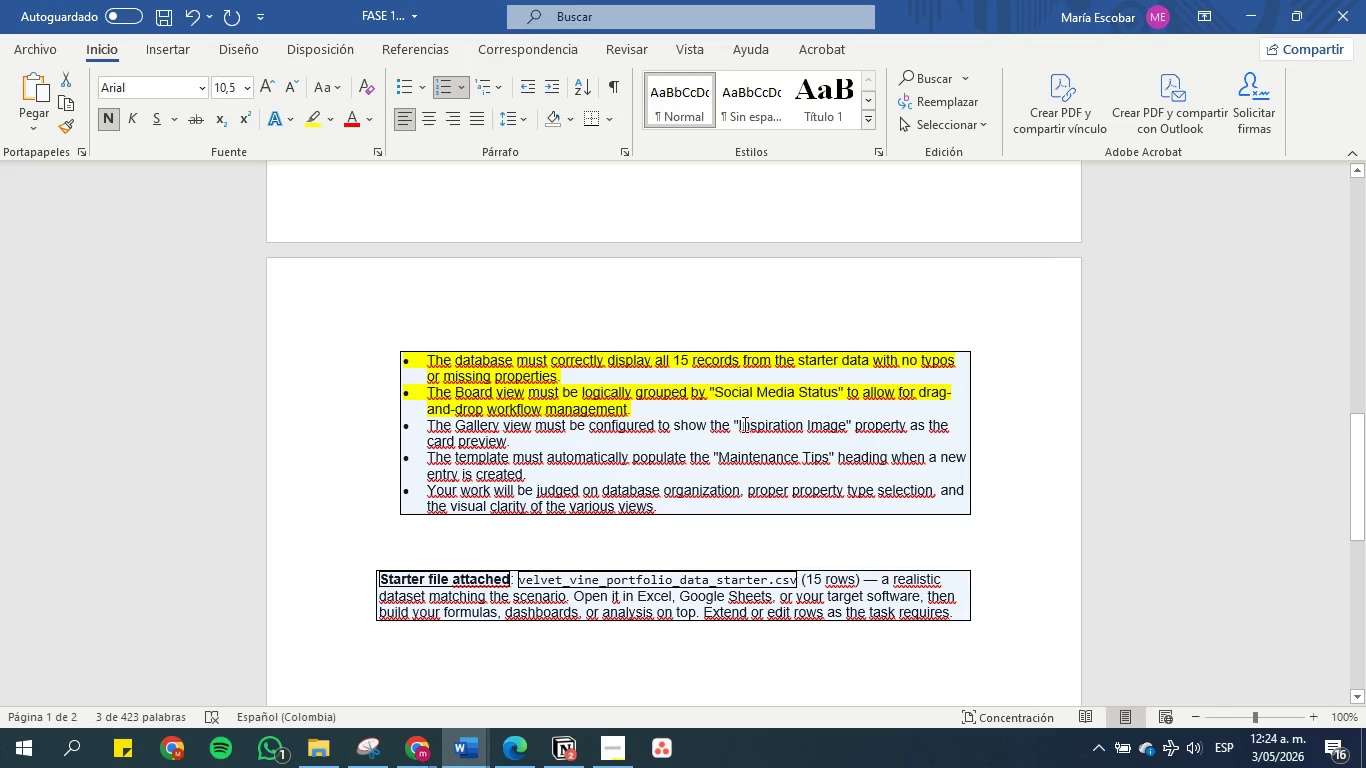 
left_click_drag(start_coordinate=[735, 428], to_coordinate=[832, 428])
 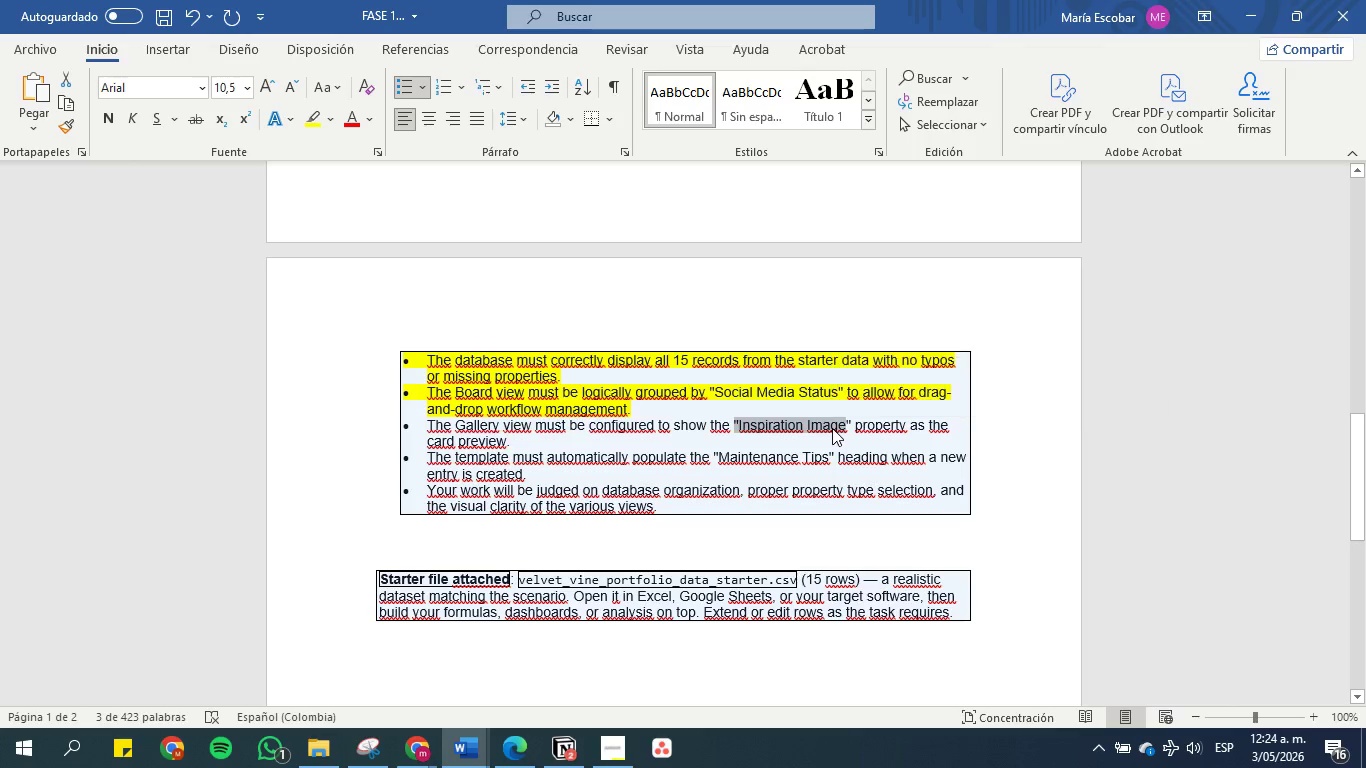 
key(Control+C)
 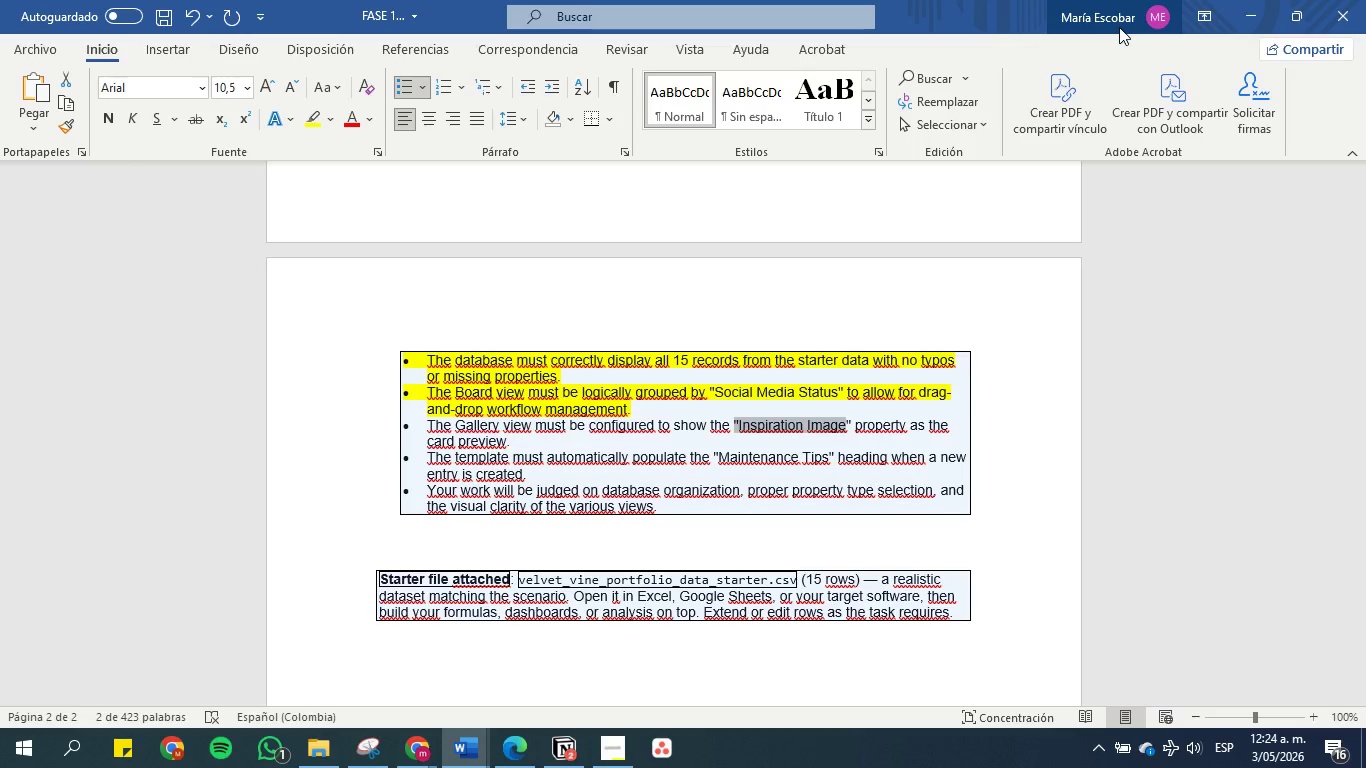 
wait(8.2)
 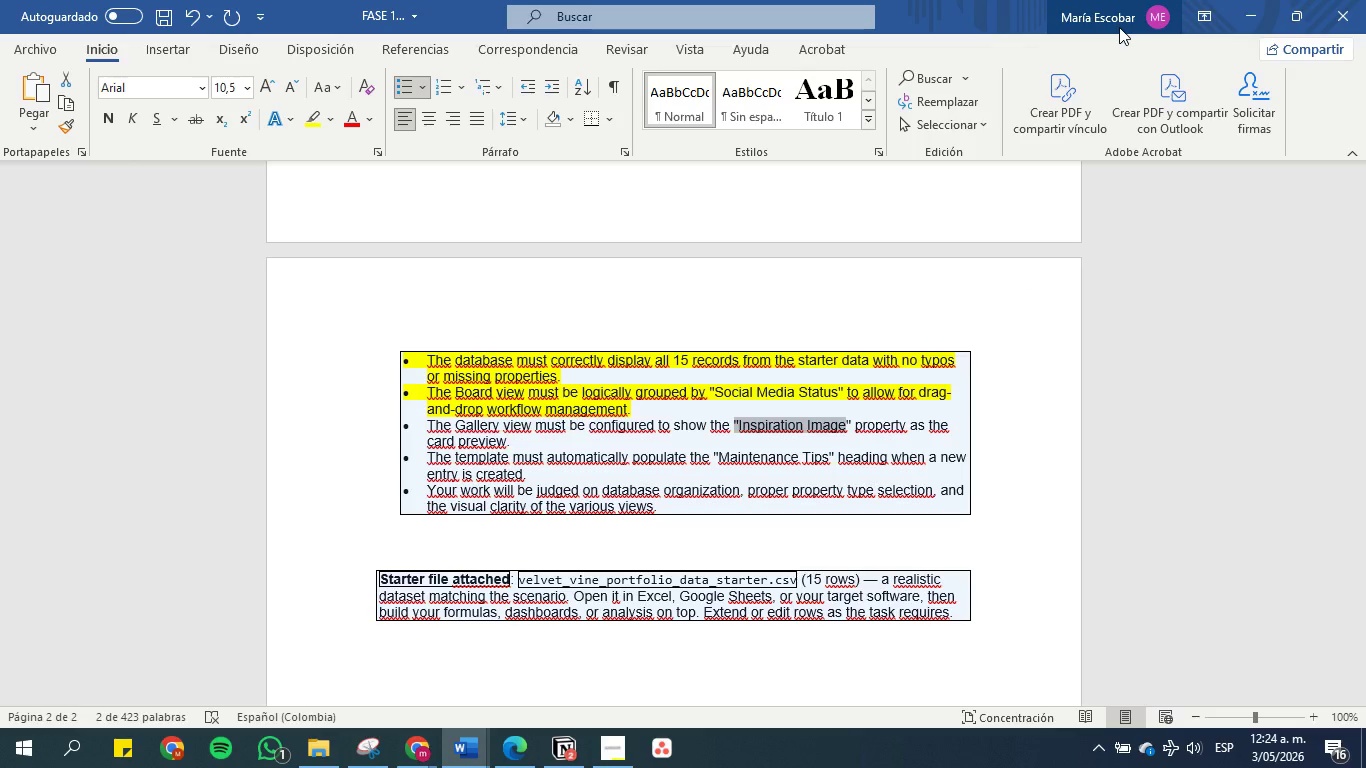 
left_click([1257, 1])
 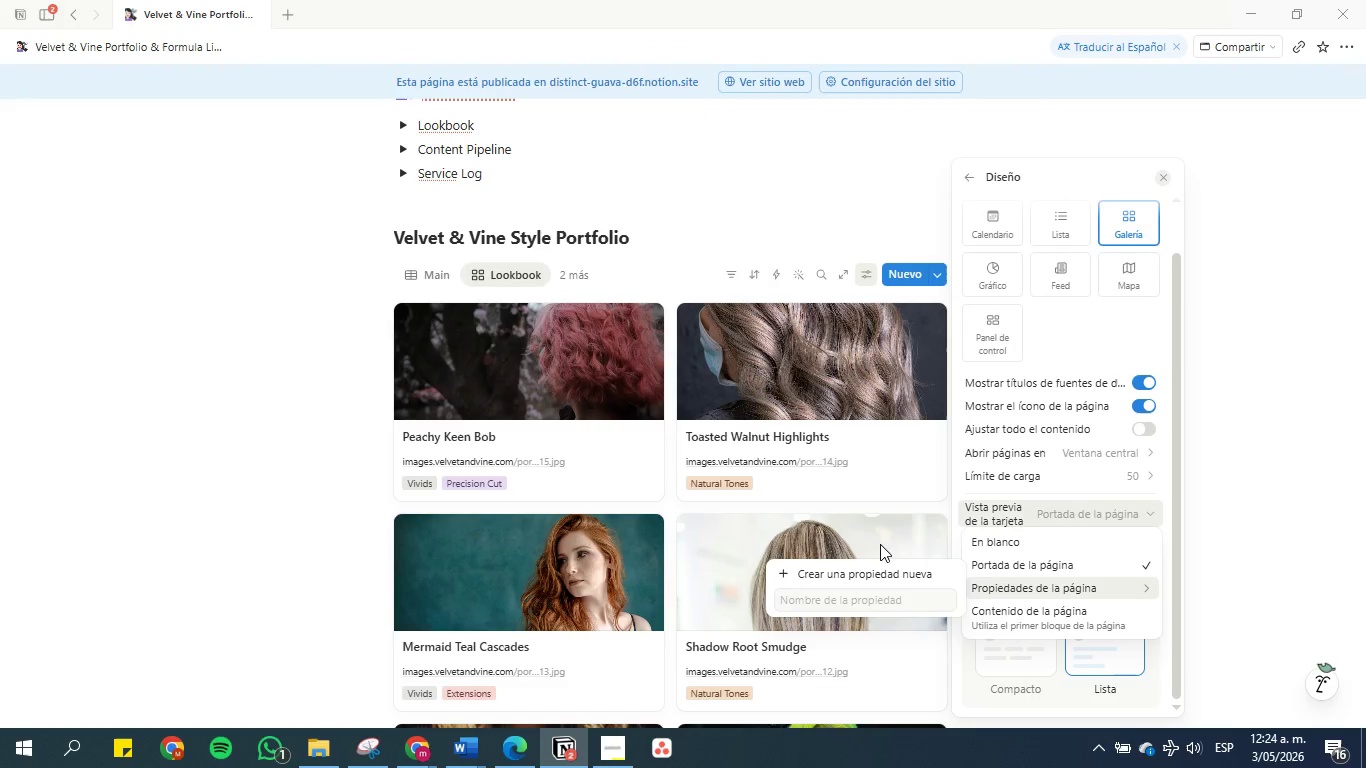 
left_click([854, 604])
 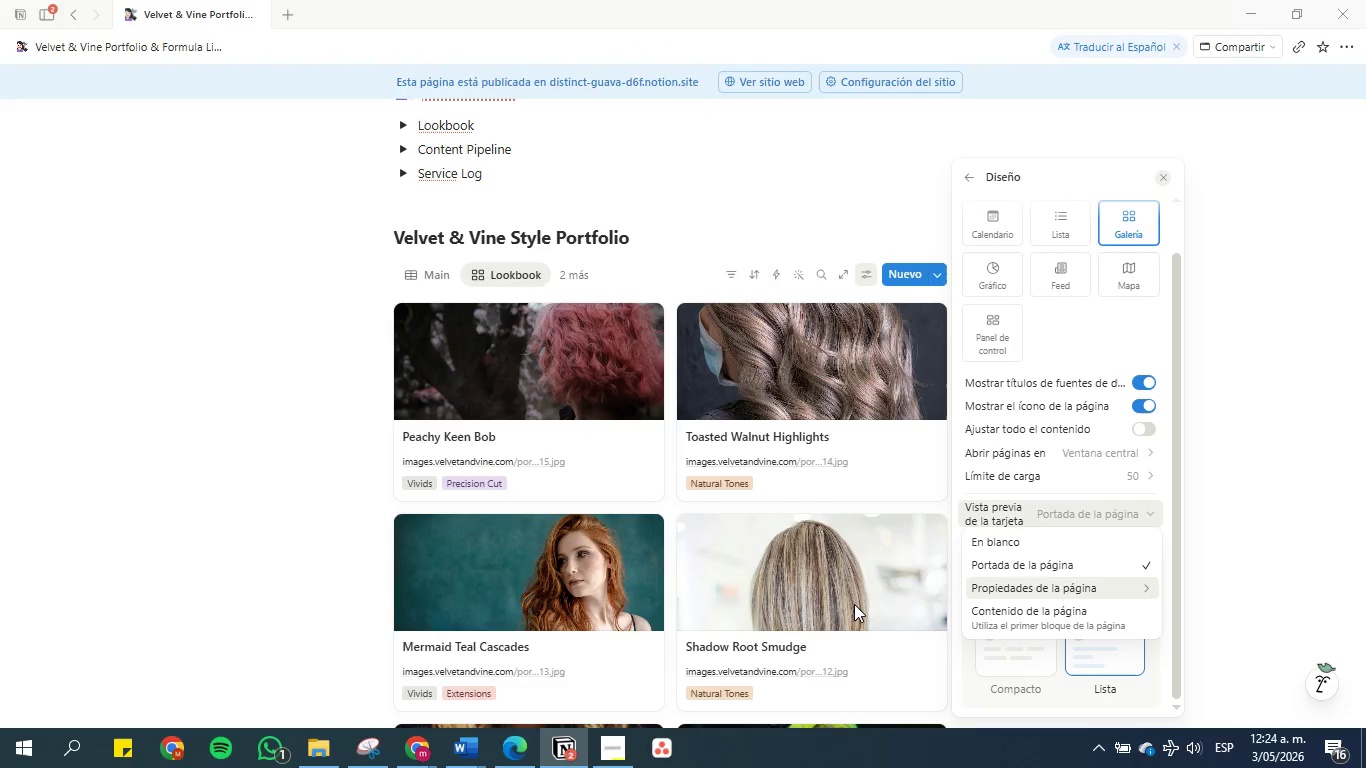 
hold_key(key=ControlLeft, duration=0.31)
 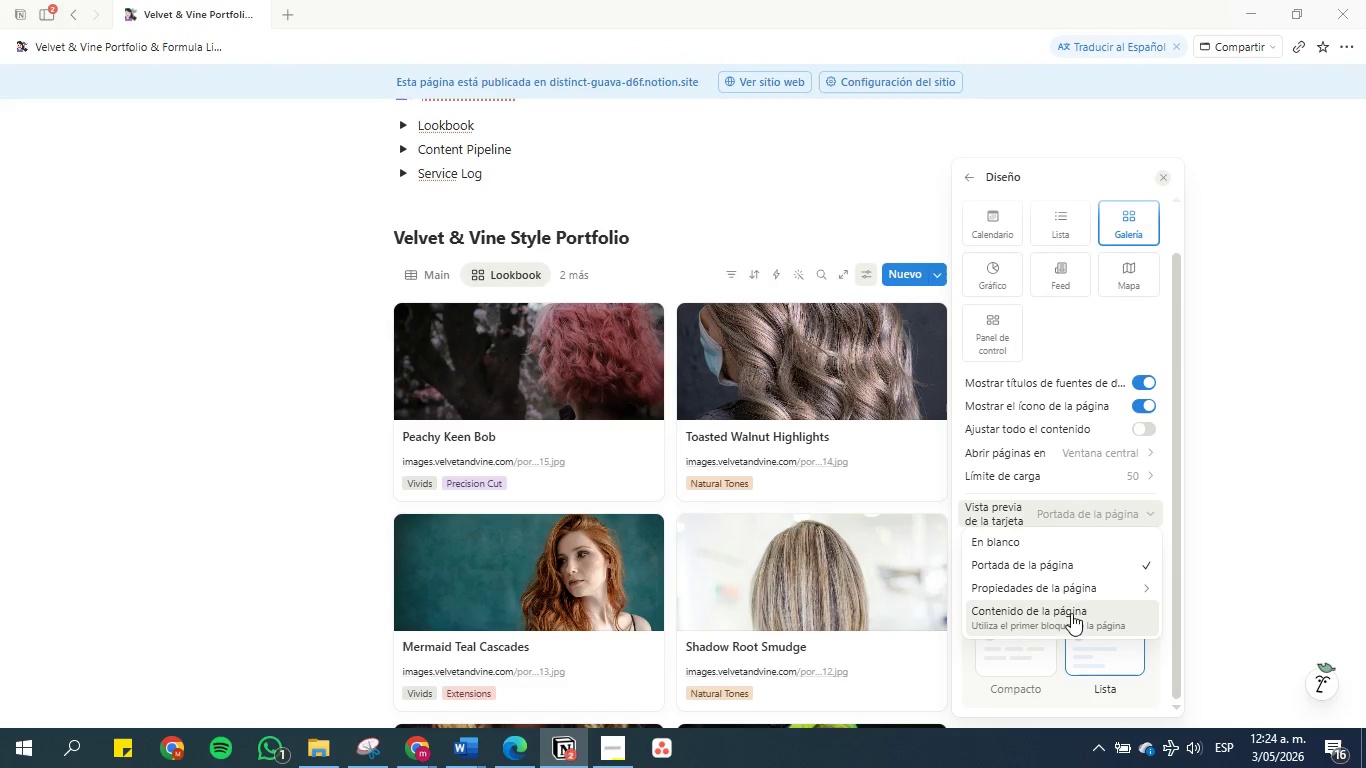 
mouse_move([1069, 586])
 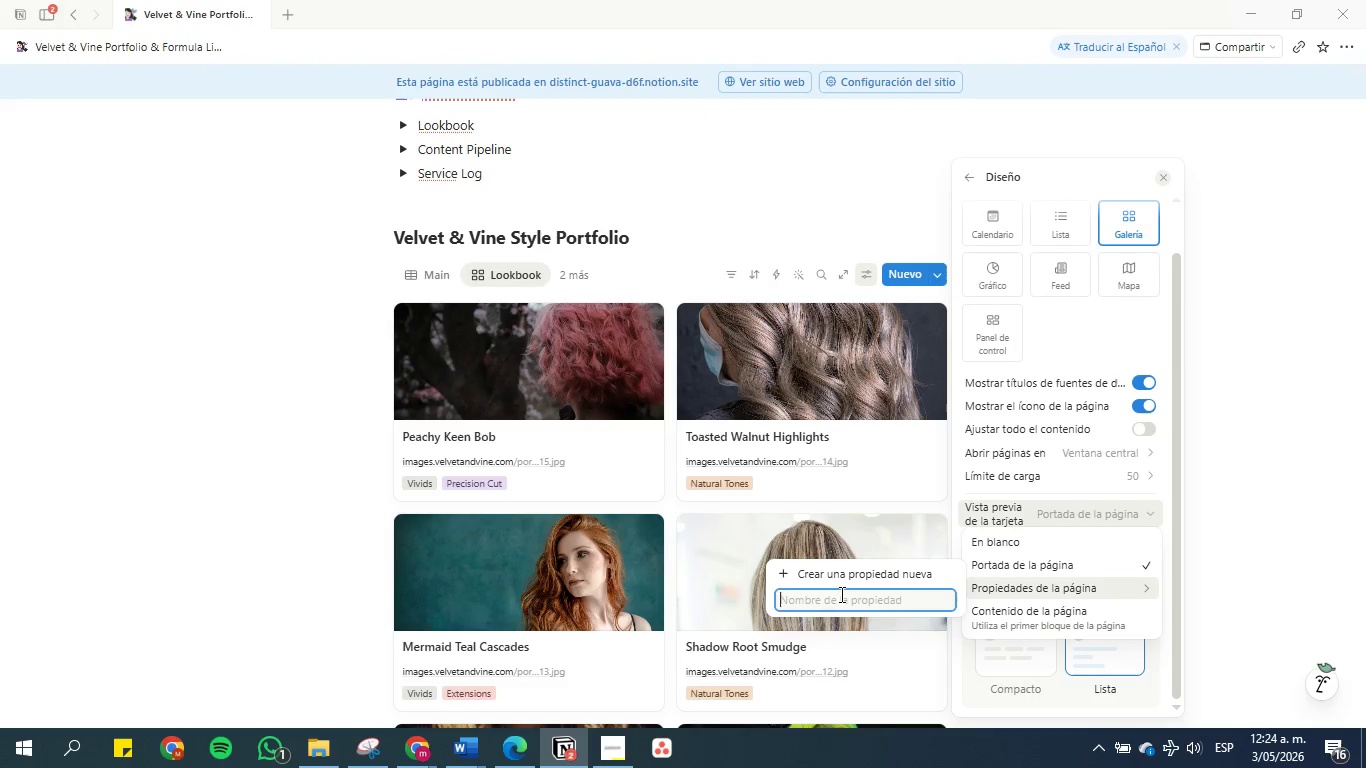 
left_click([837, 594])
 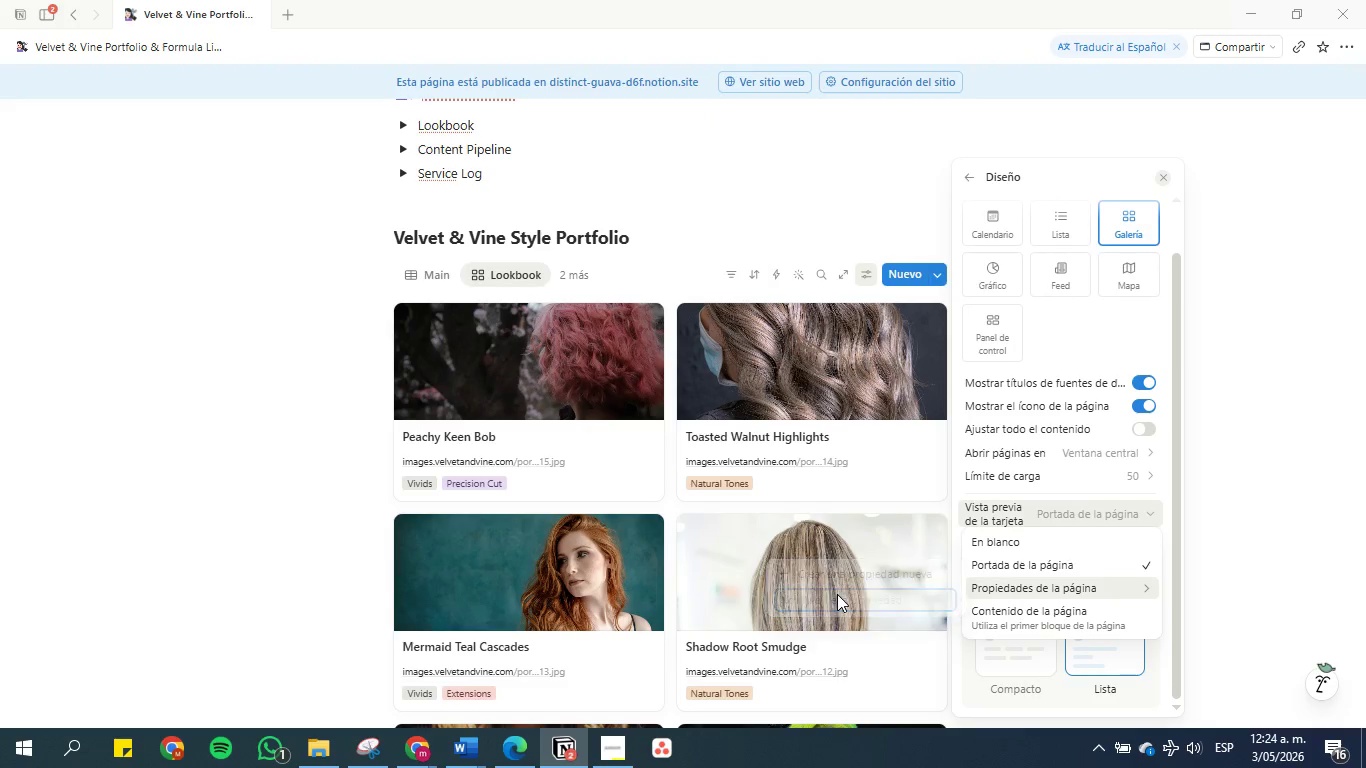 
key(Control+V)
 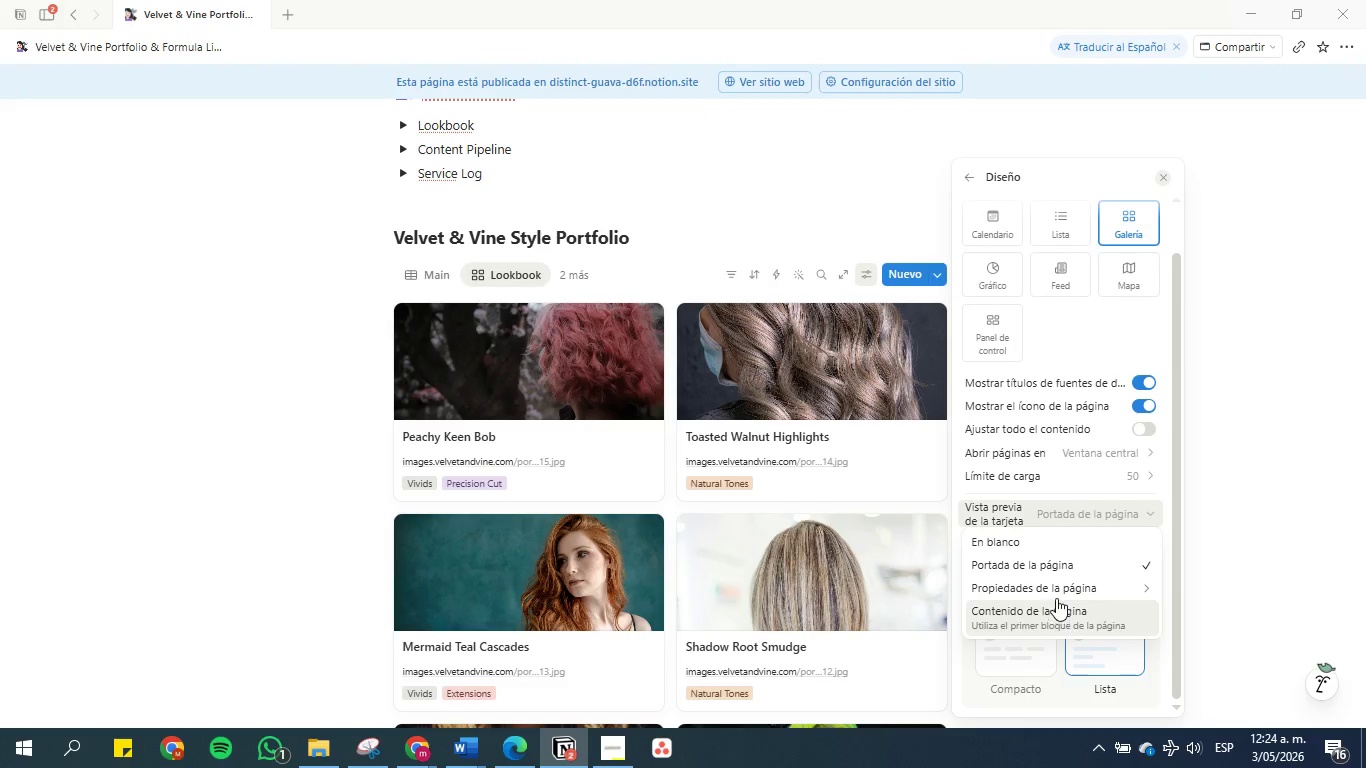 
left_click([1054, 589])
 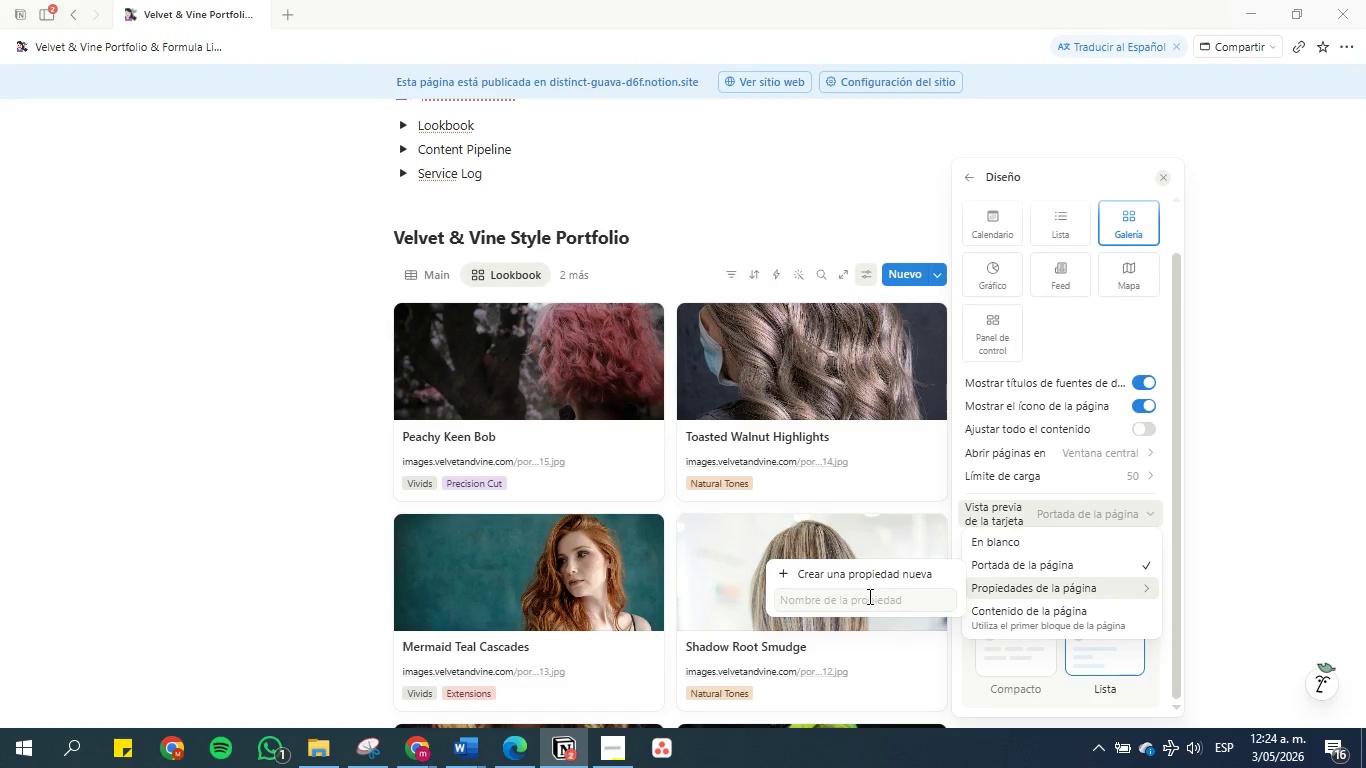 
left_click([868, 596])
 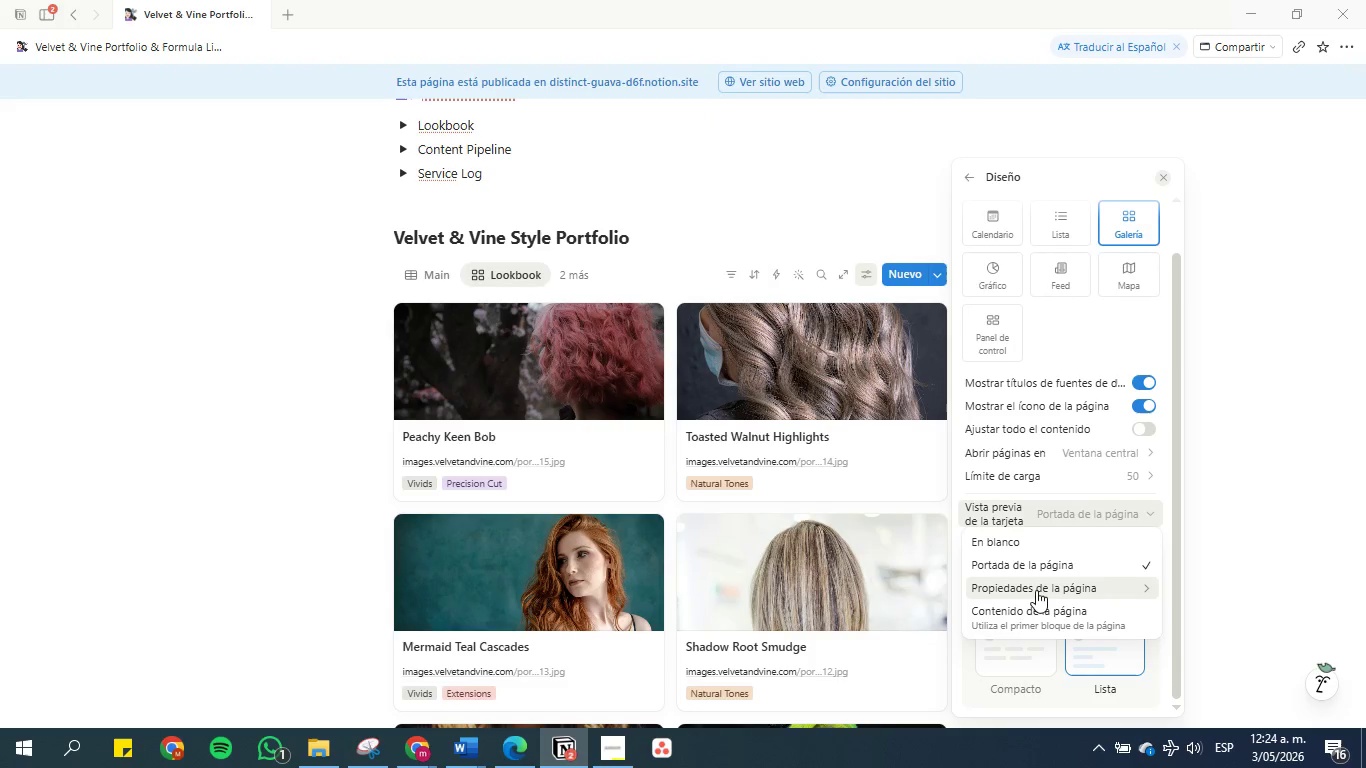 
left_click([1041, 590])
 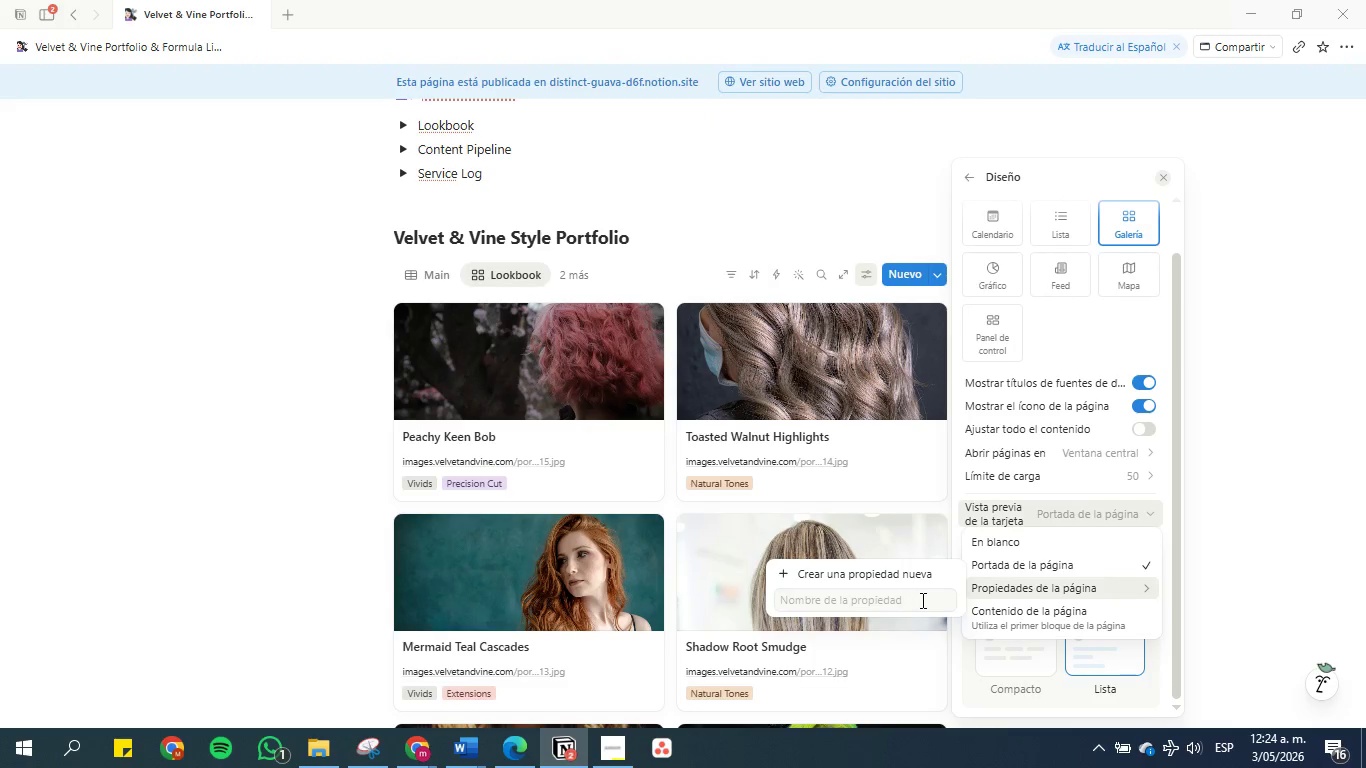 
left_click([922, 600])
 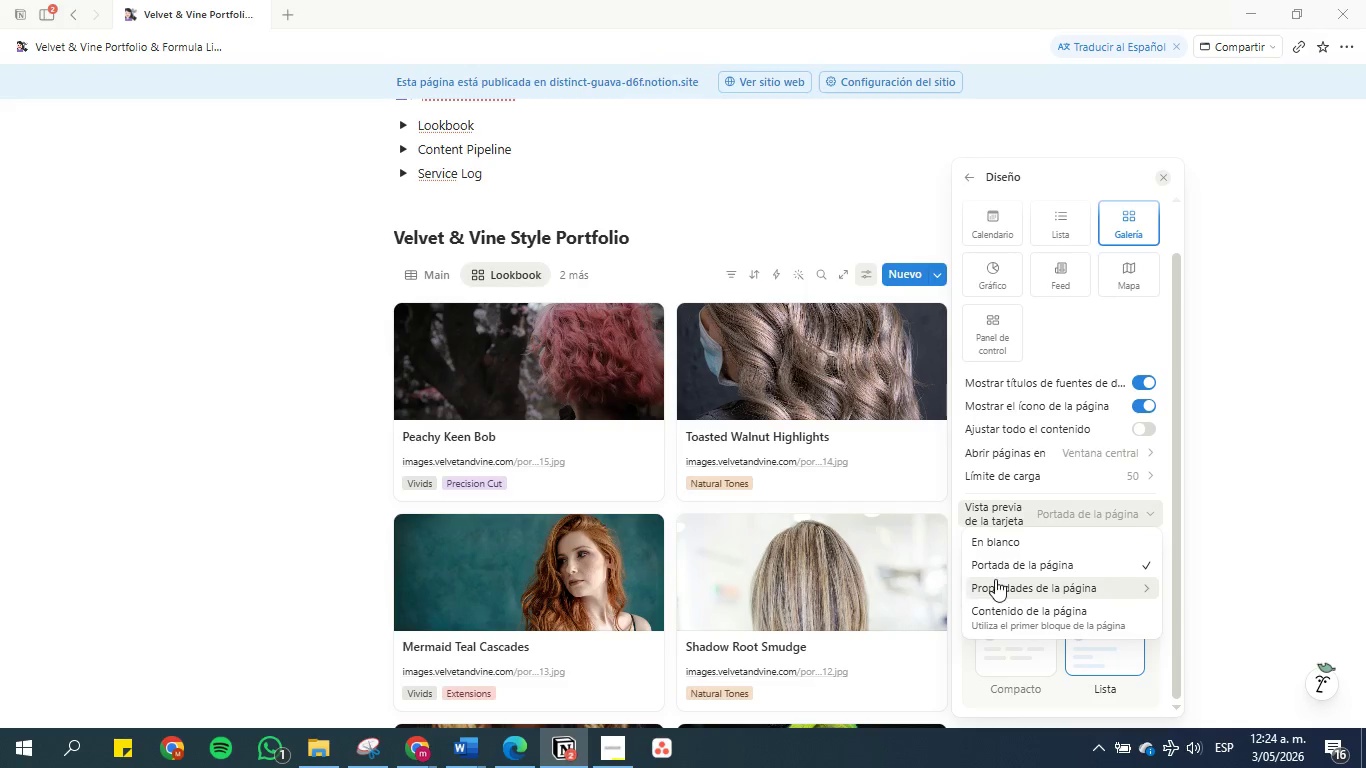 
left_click([1001, 579])
 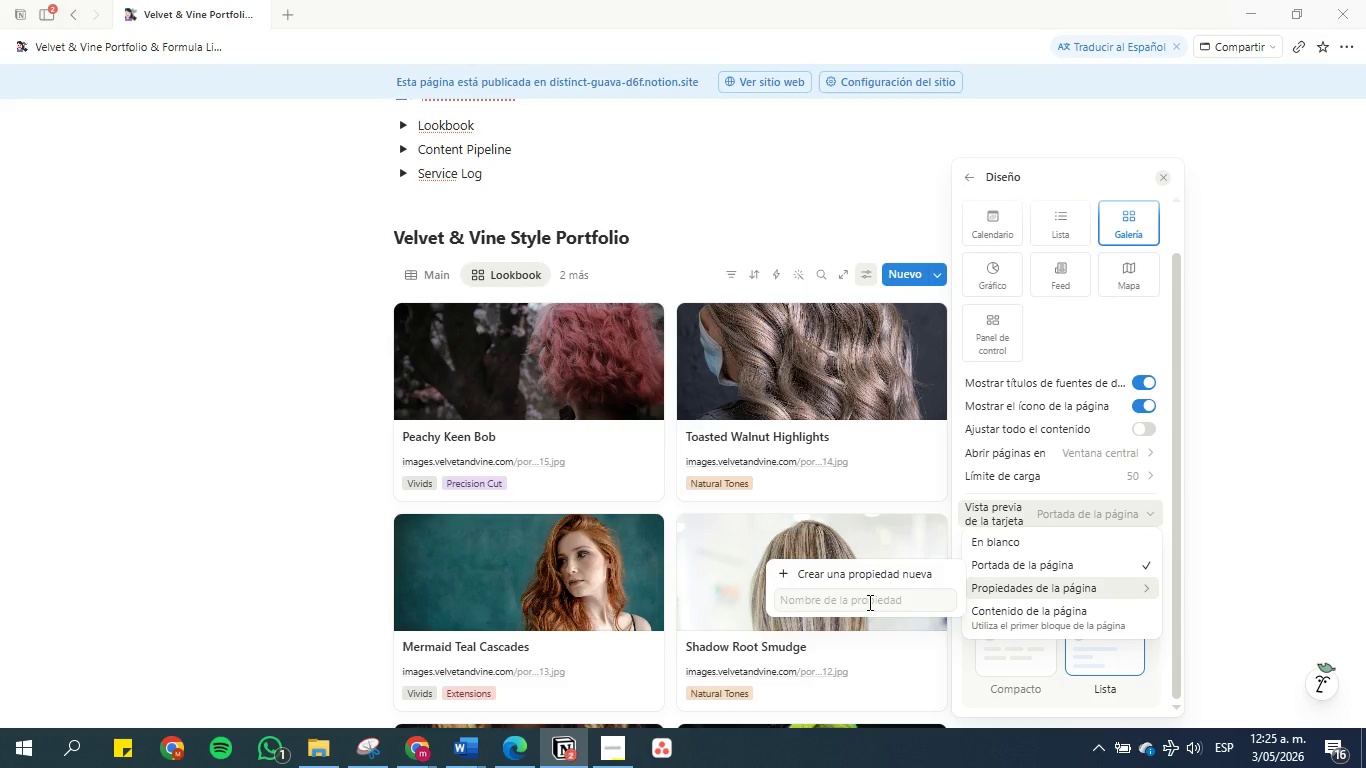 
left_click([868, 602])
 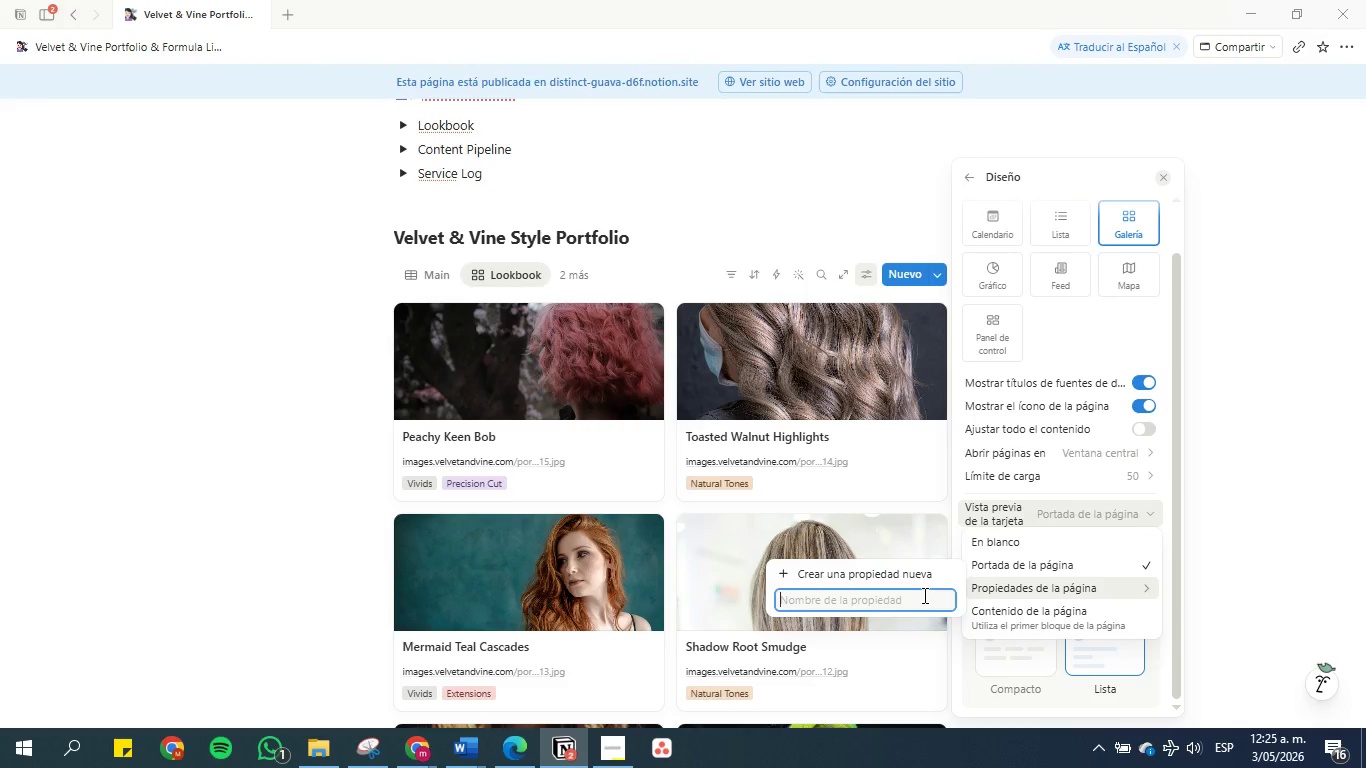 
key(Control+V)
 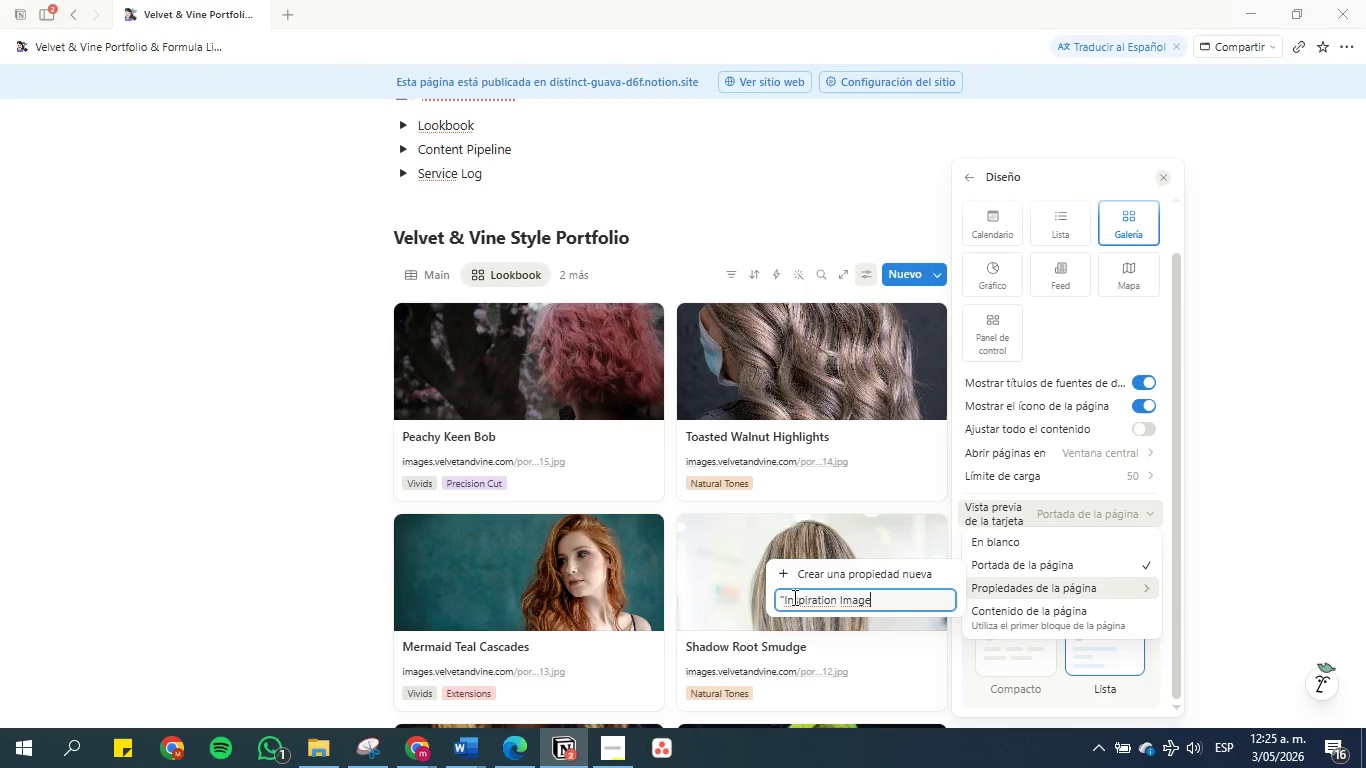 
left_click([783, 600])
 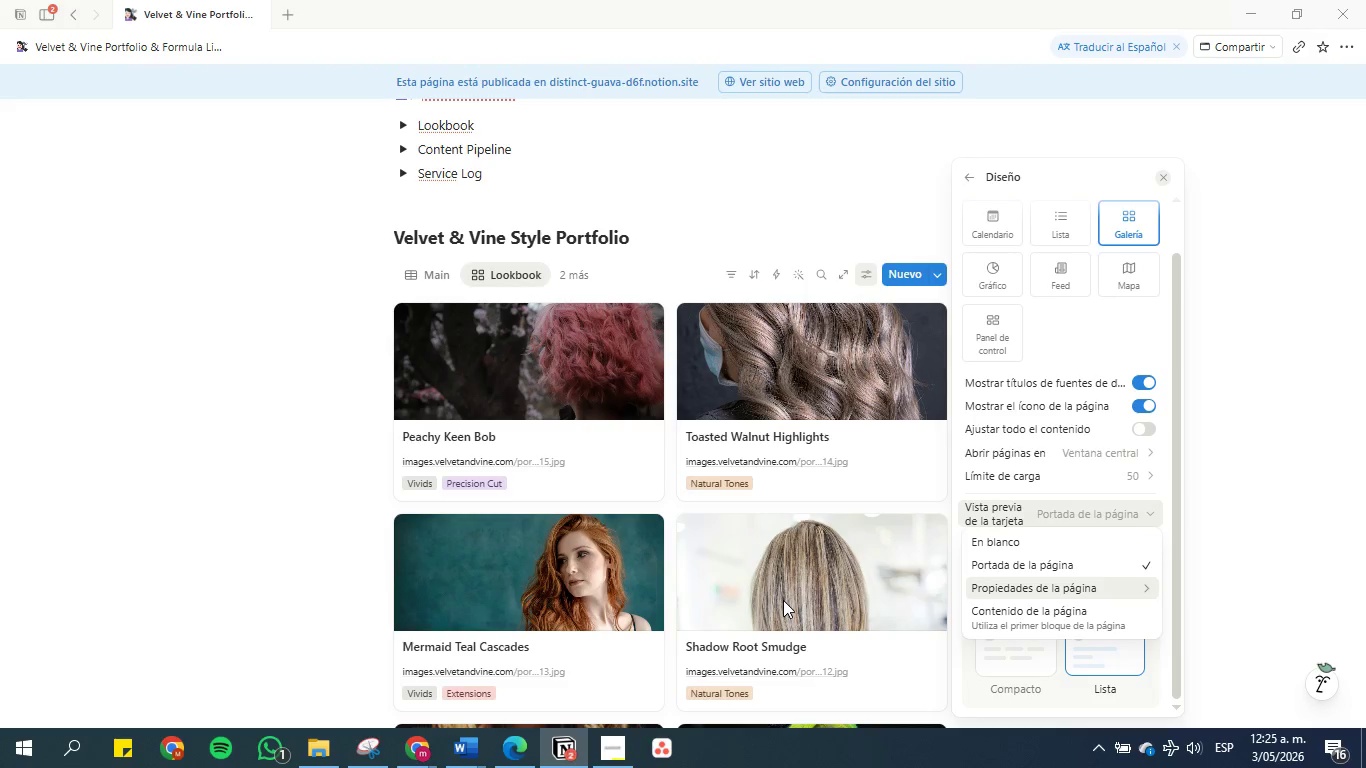 
key(Backspace)
 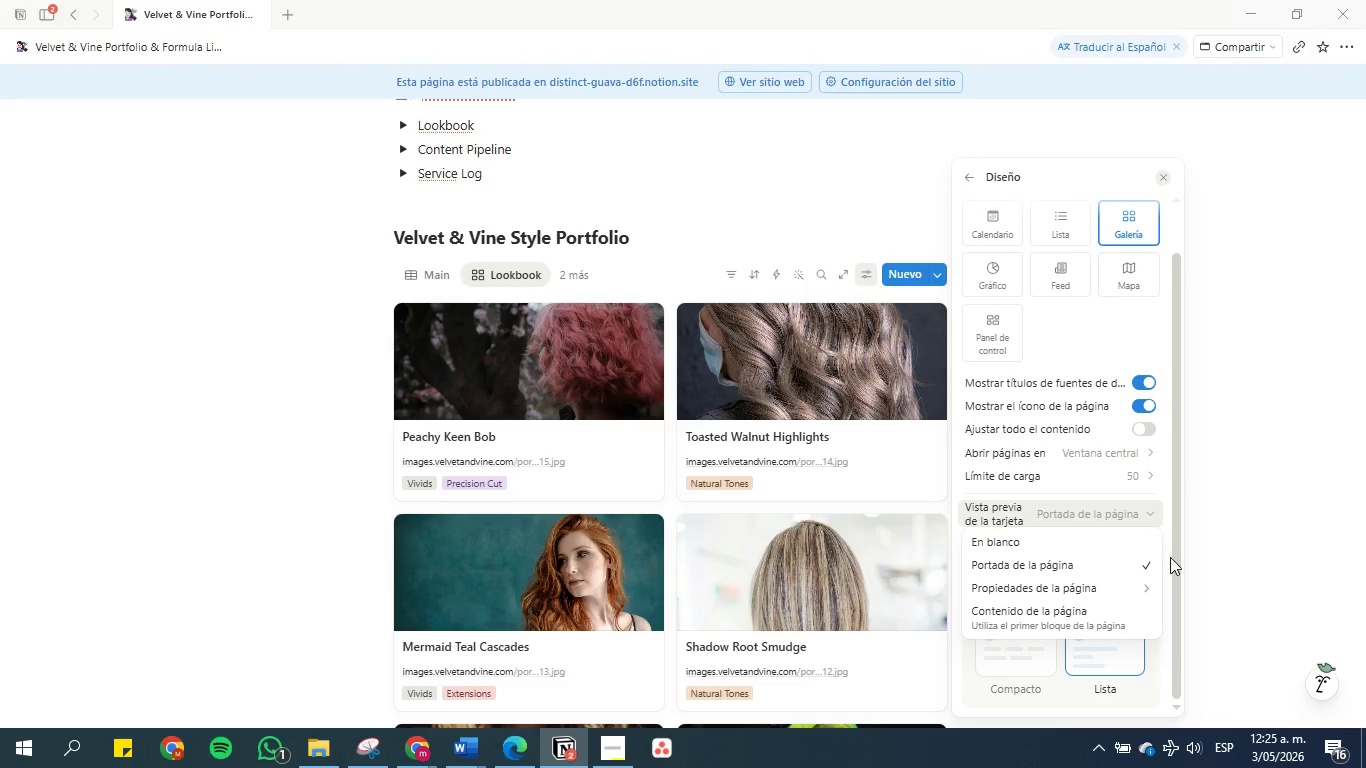 
left_click([1085, 581])
 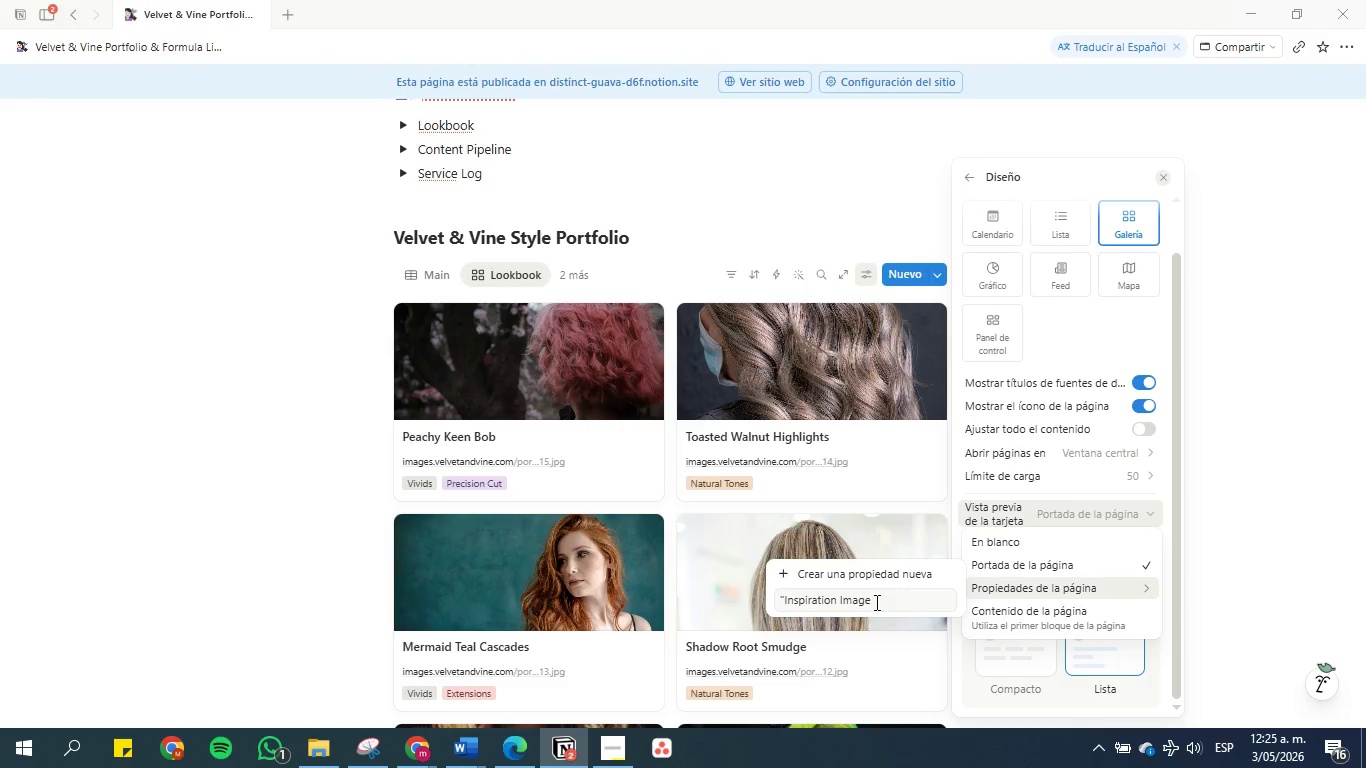 
left_click([869, 603])
 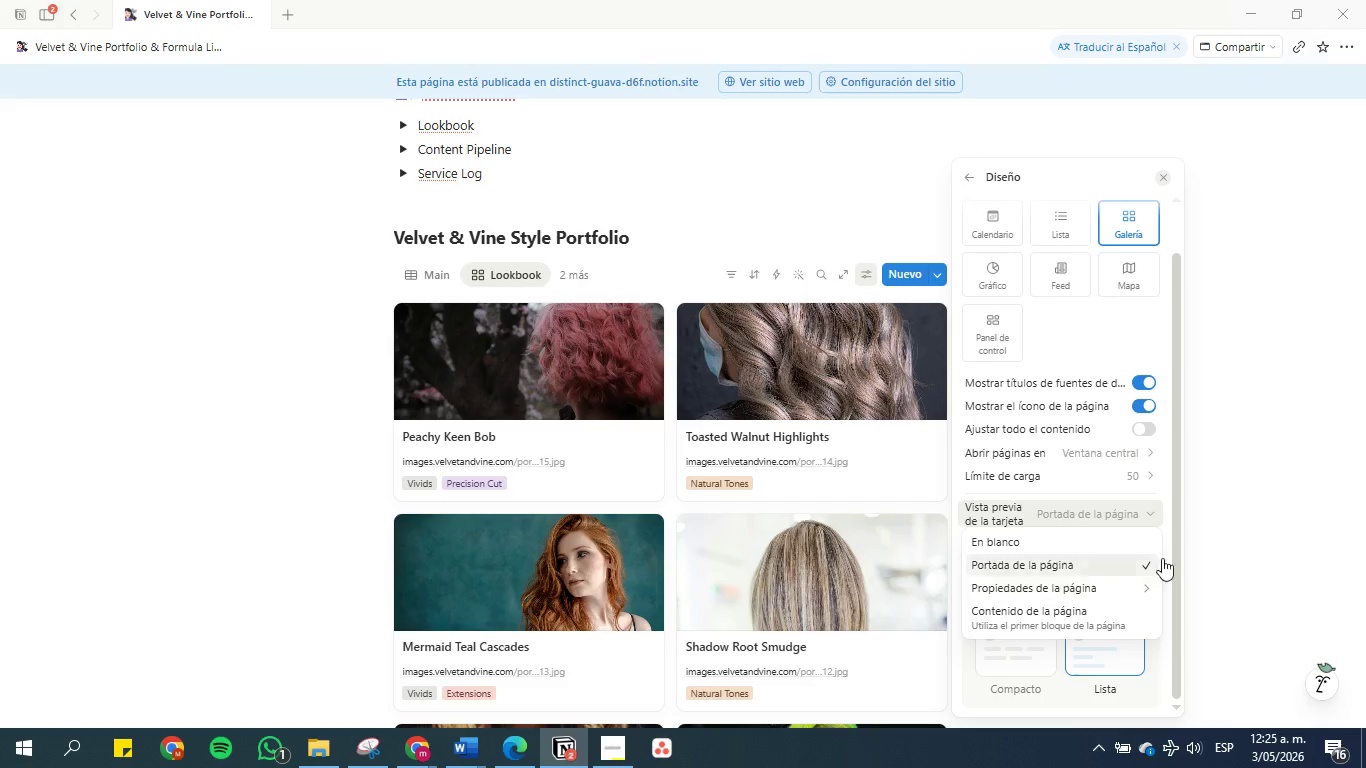 
left_click([1284, 547])
 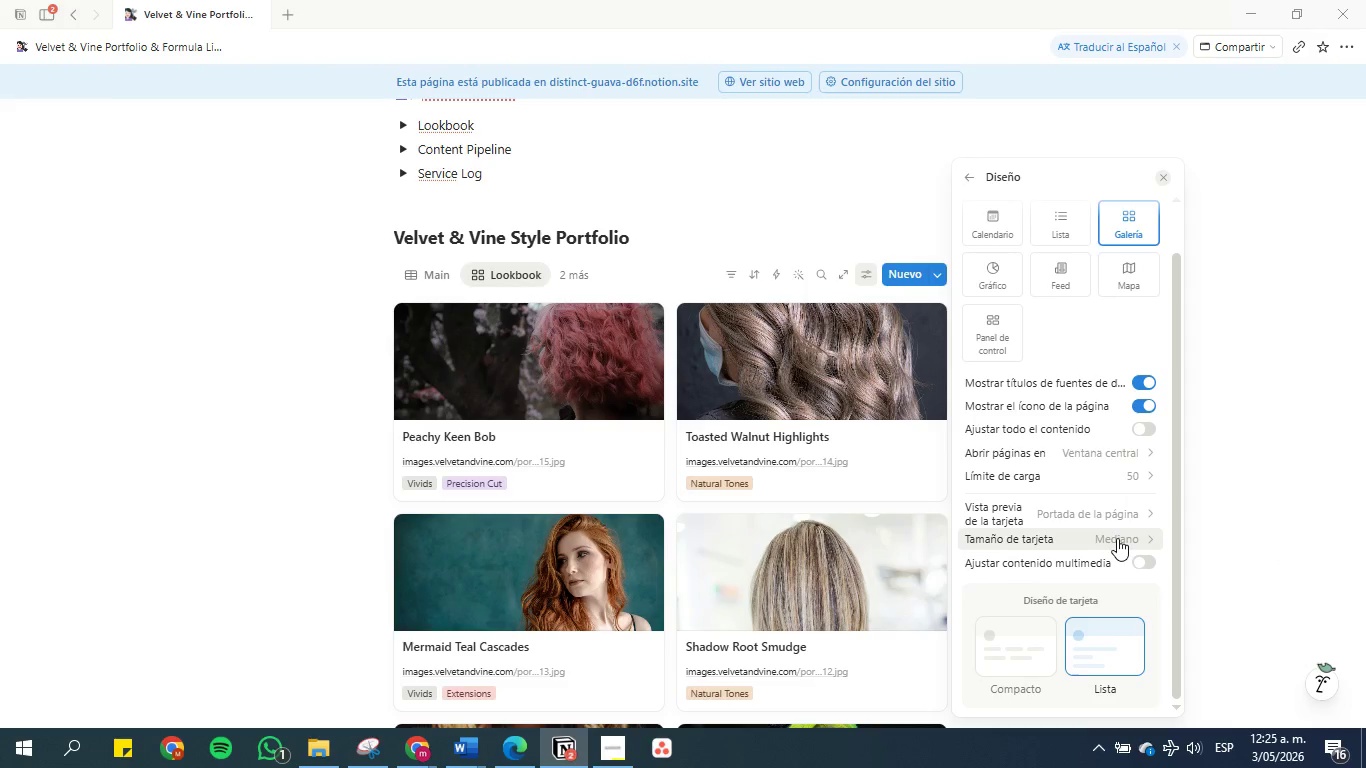 
left_click([1112, 513])
 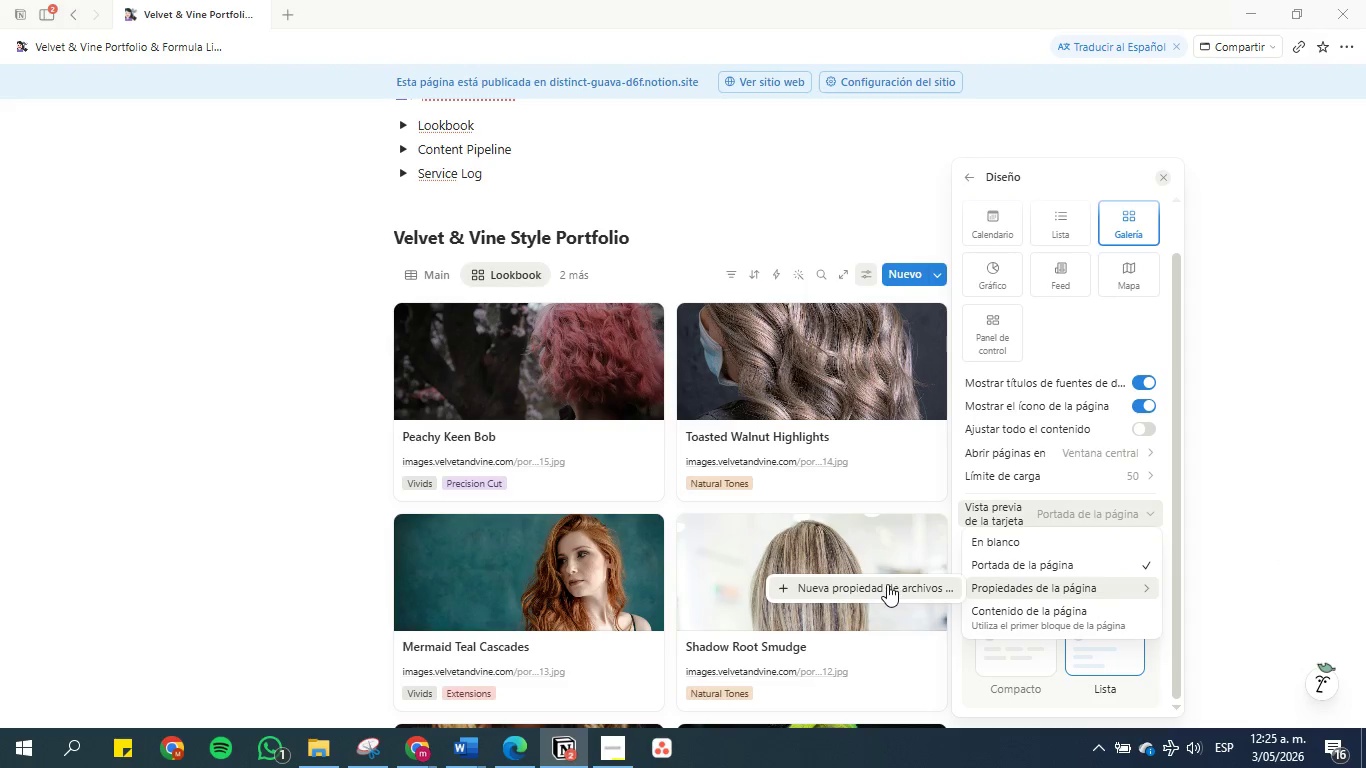 
left_click([1279, 512])
 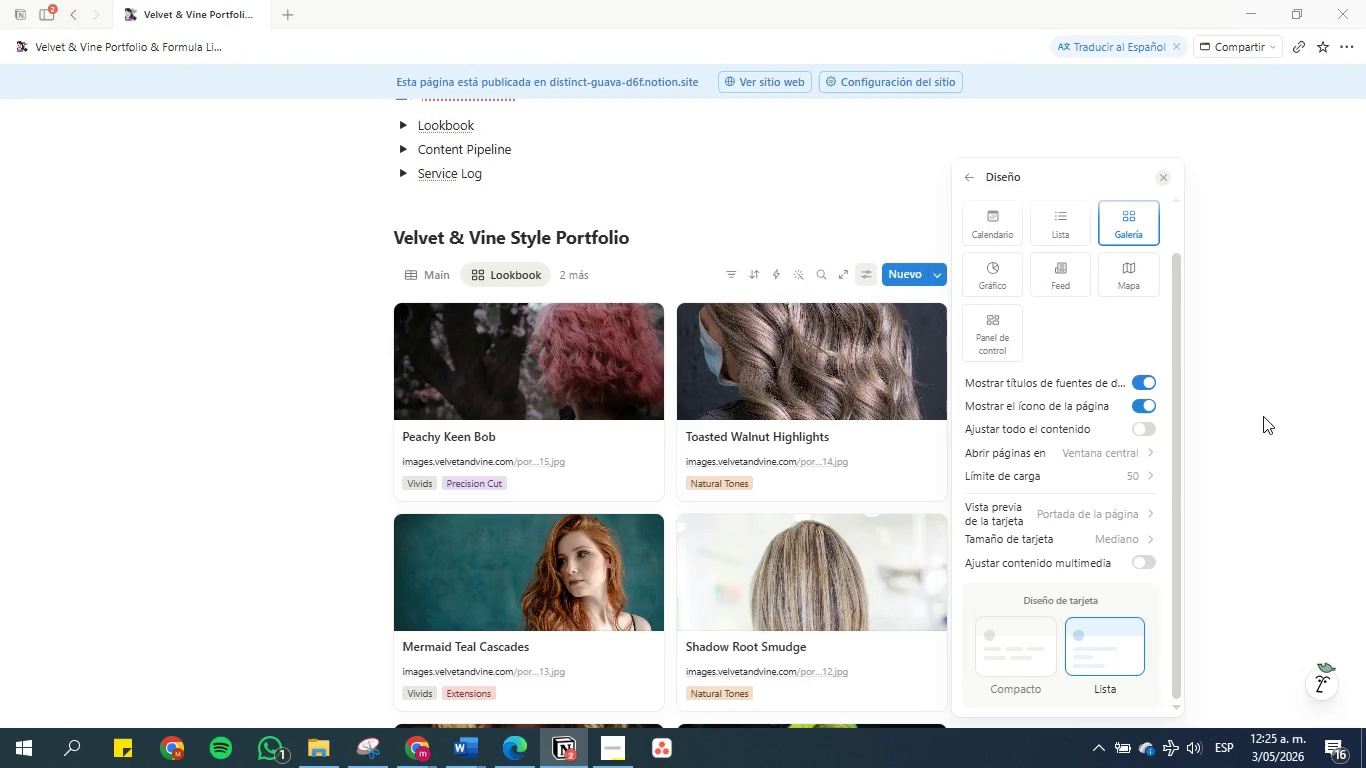 
left_click([1244, 364])
 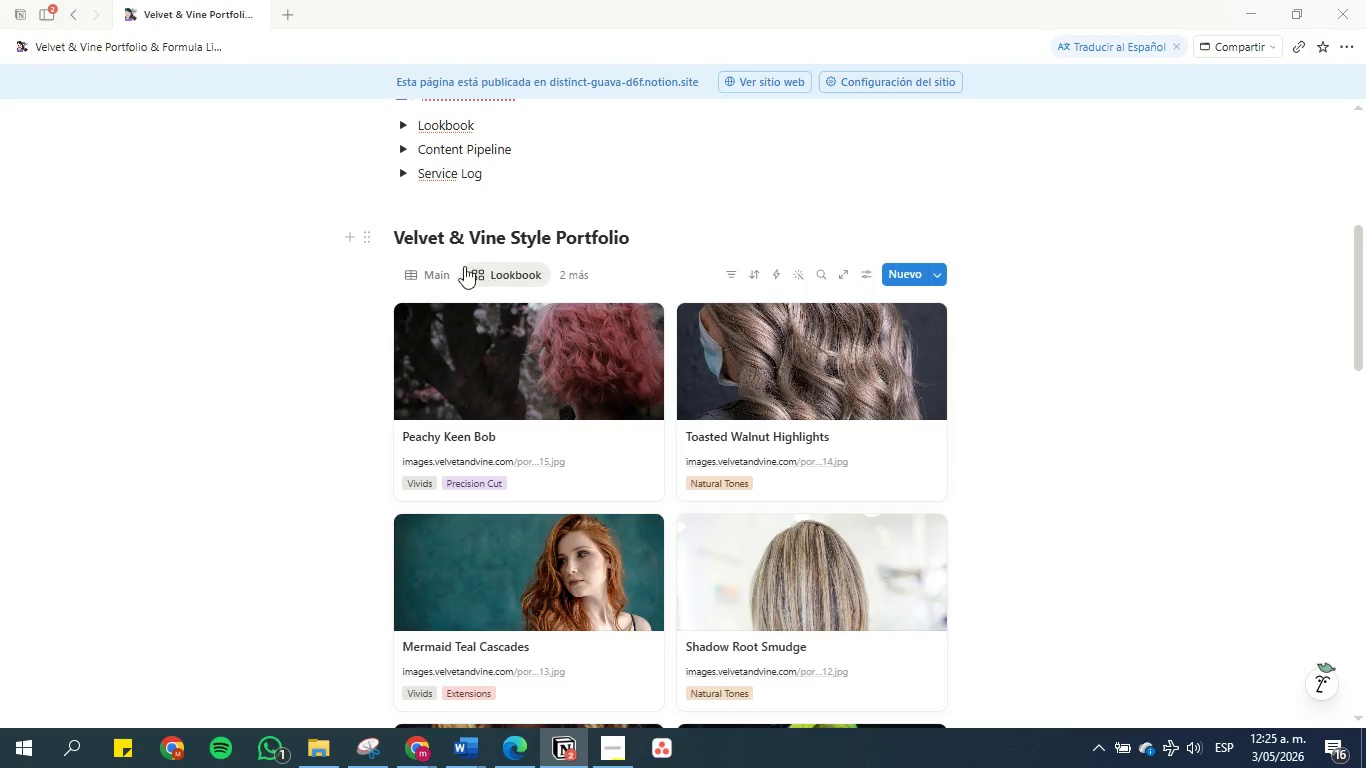 
left_click([445, 270])
 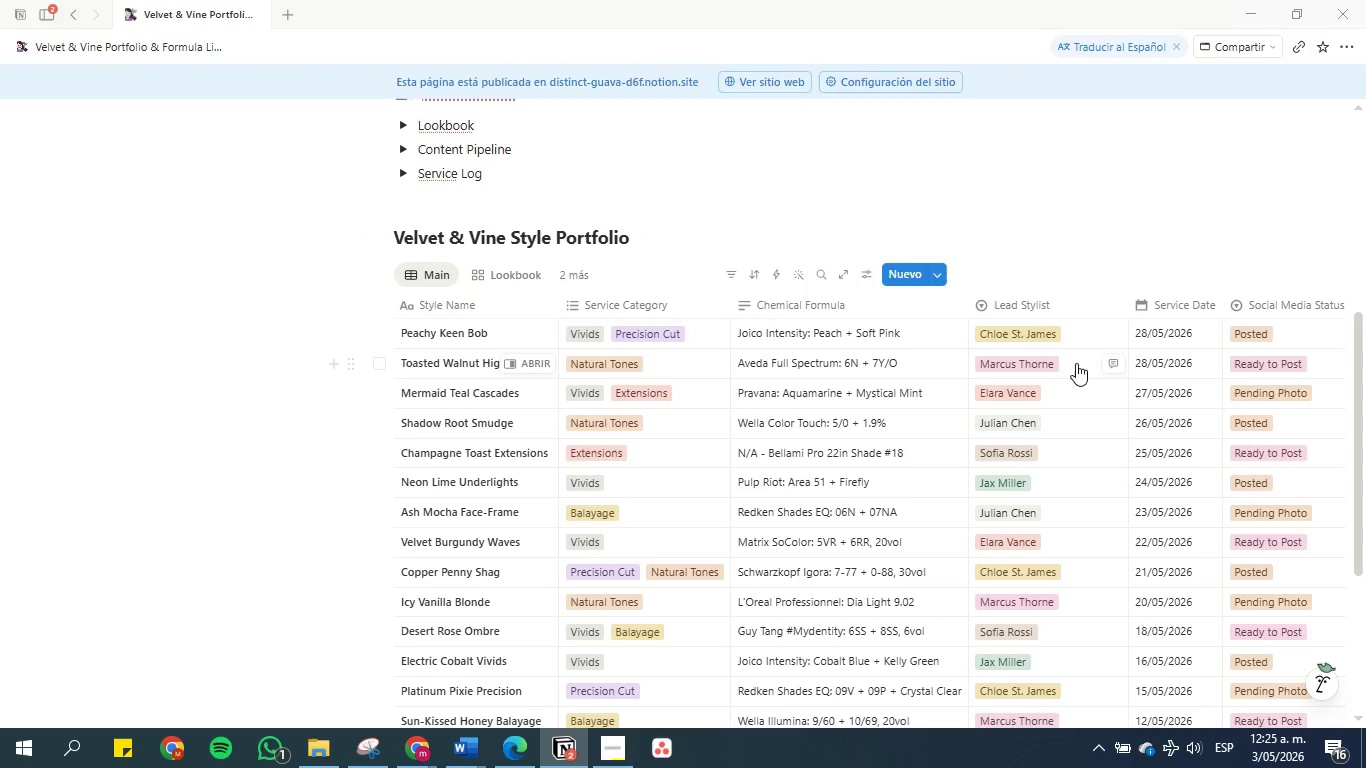 
scroll: coordinate [1111, 349], scroll_direction: down, amount: 4.0
 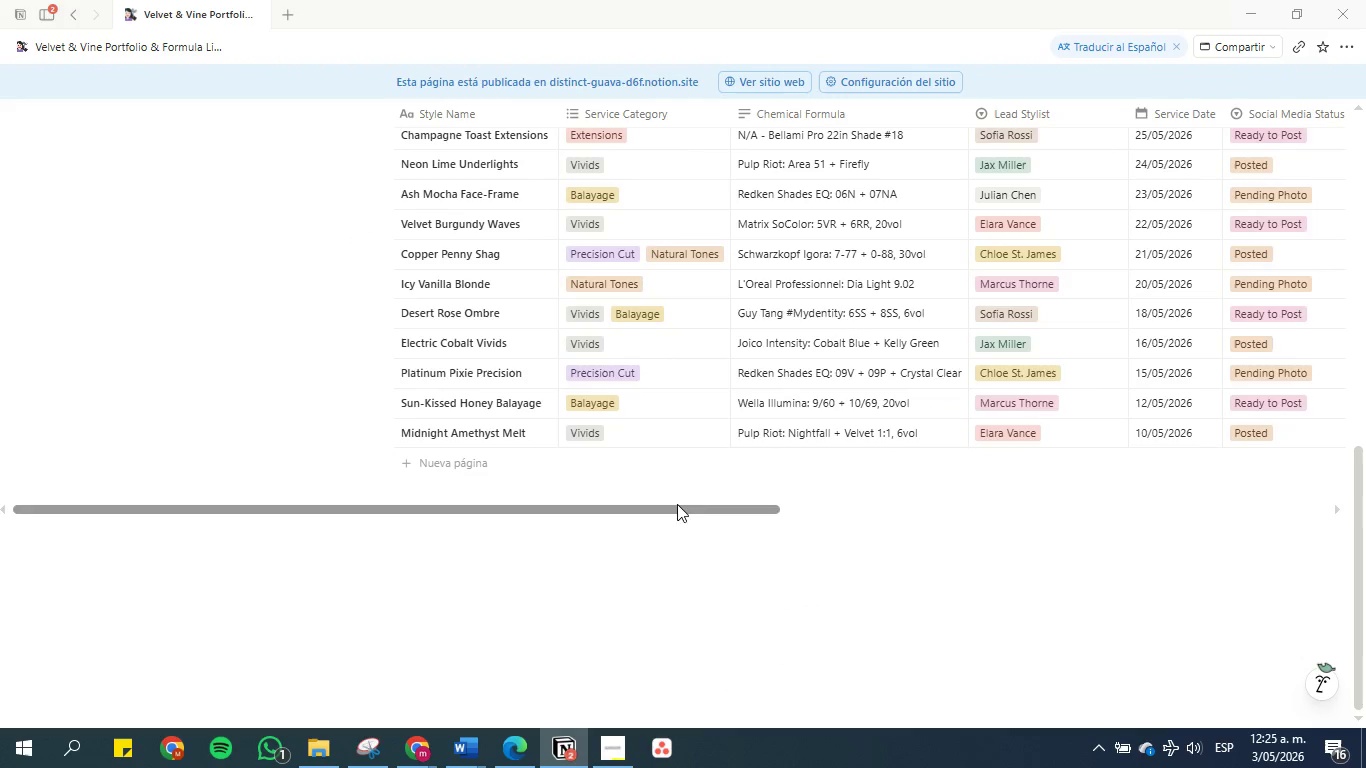 
left_click([675, 500])
 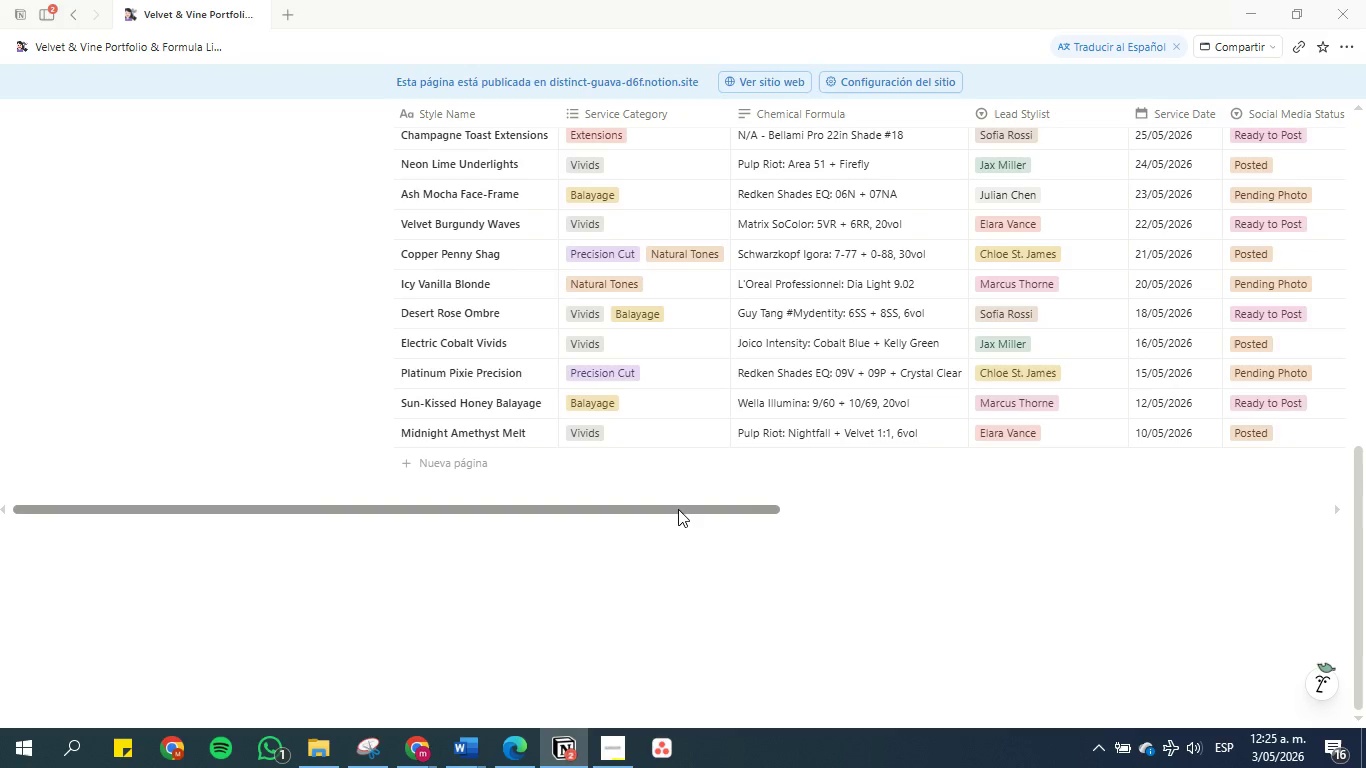 
left_click_drag(start_coordinate=[678, 509], to_coordinate=[1028, 511])
 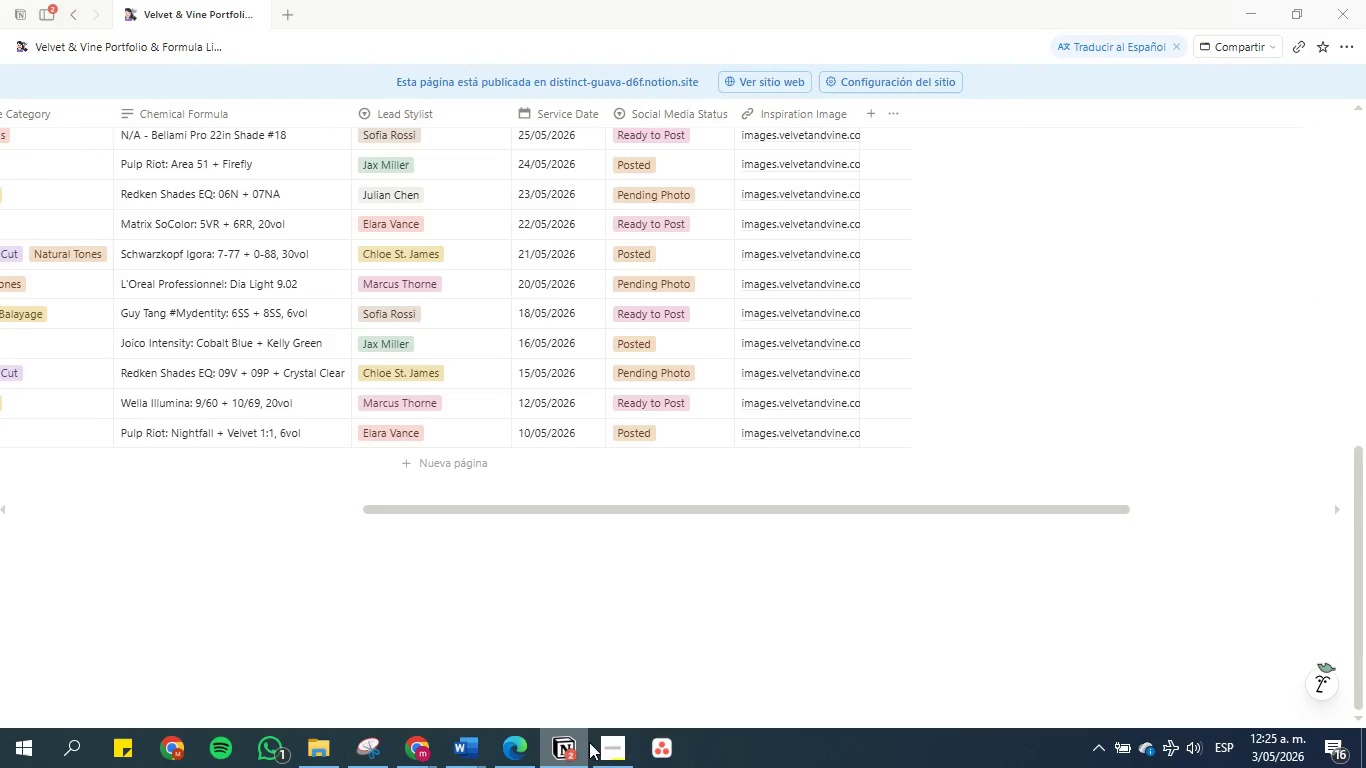 
left_click([613, 753])
 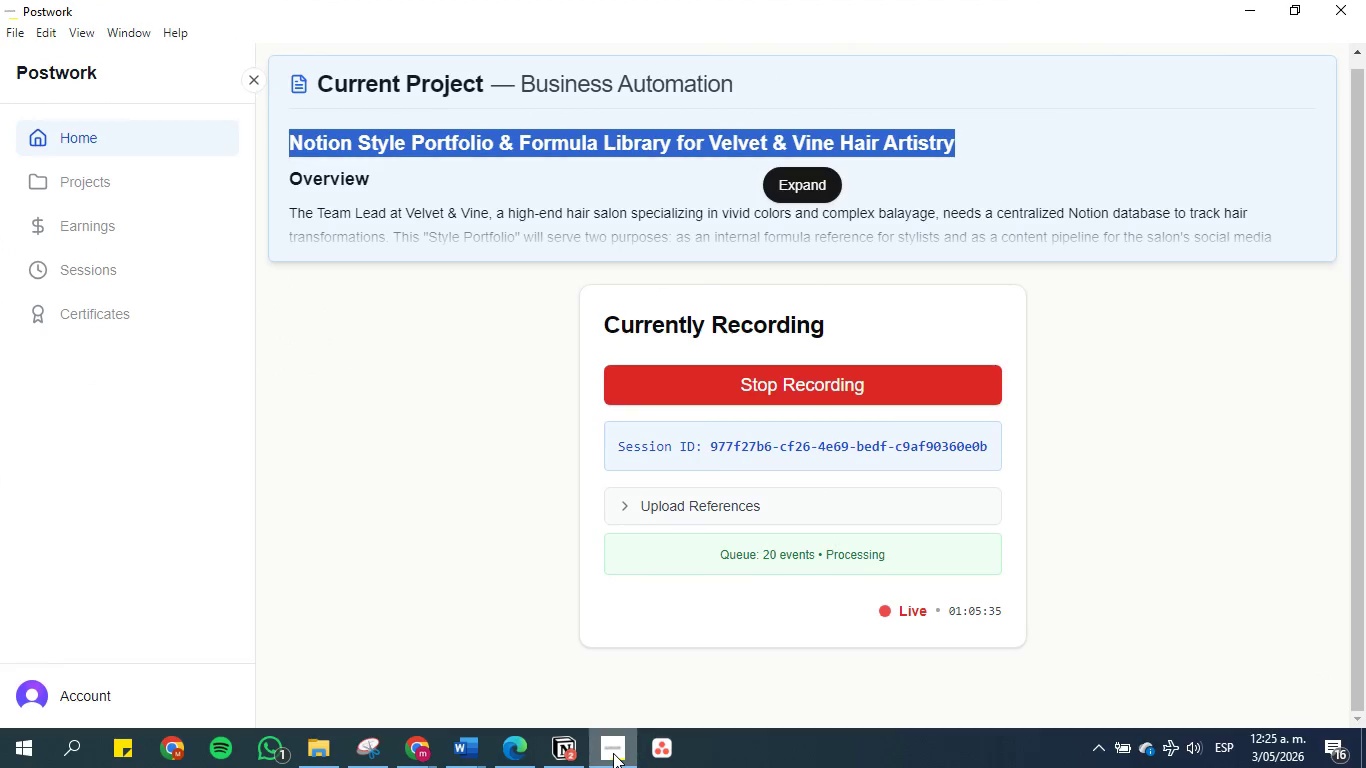 
left_click([613, 753])
 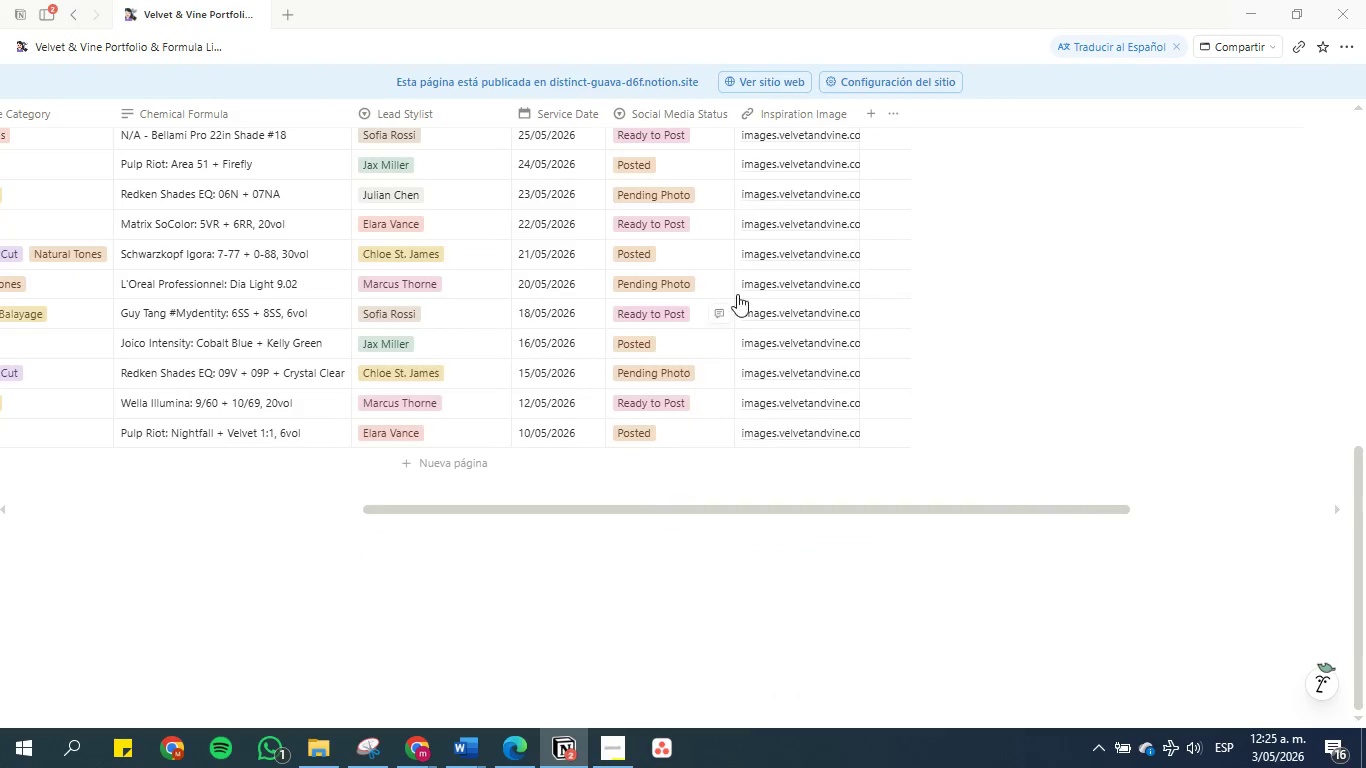 
scroll: coordinate [743, 285], scroll_direction: up, amount: 5.0
 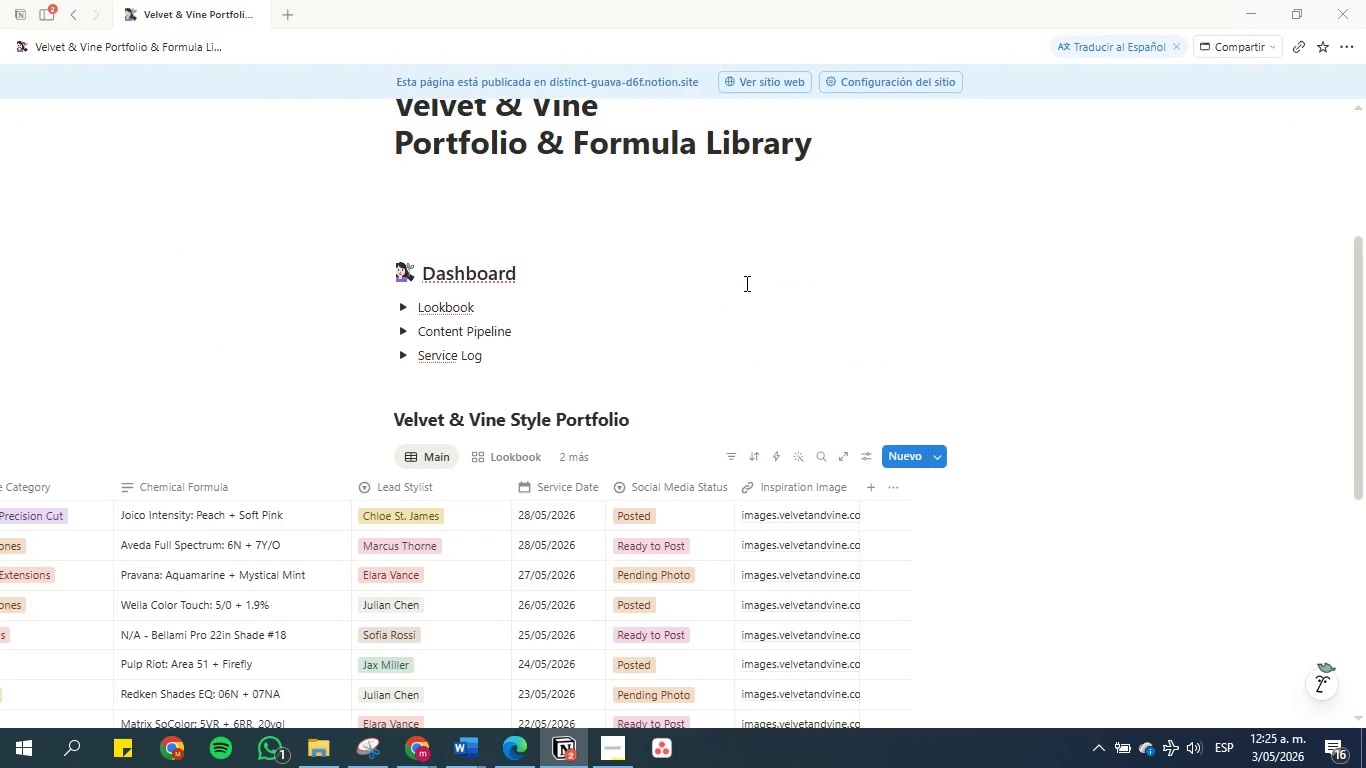 
scroll: coordinate [745, 283], scroll_direction: down, amount: 3.0
 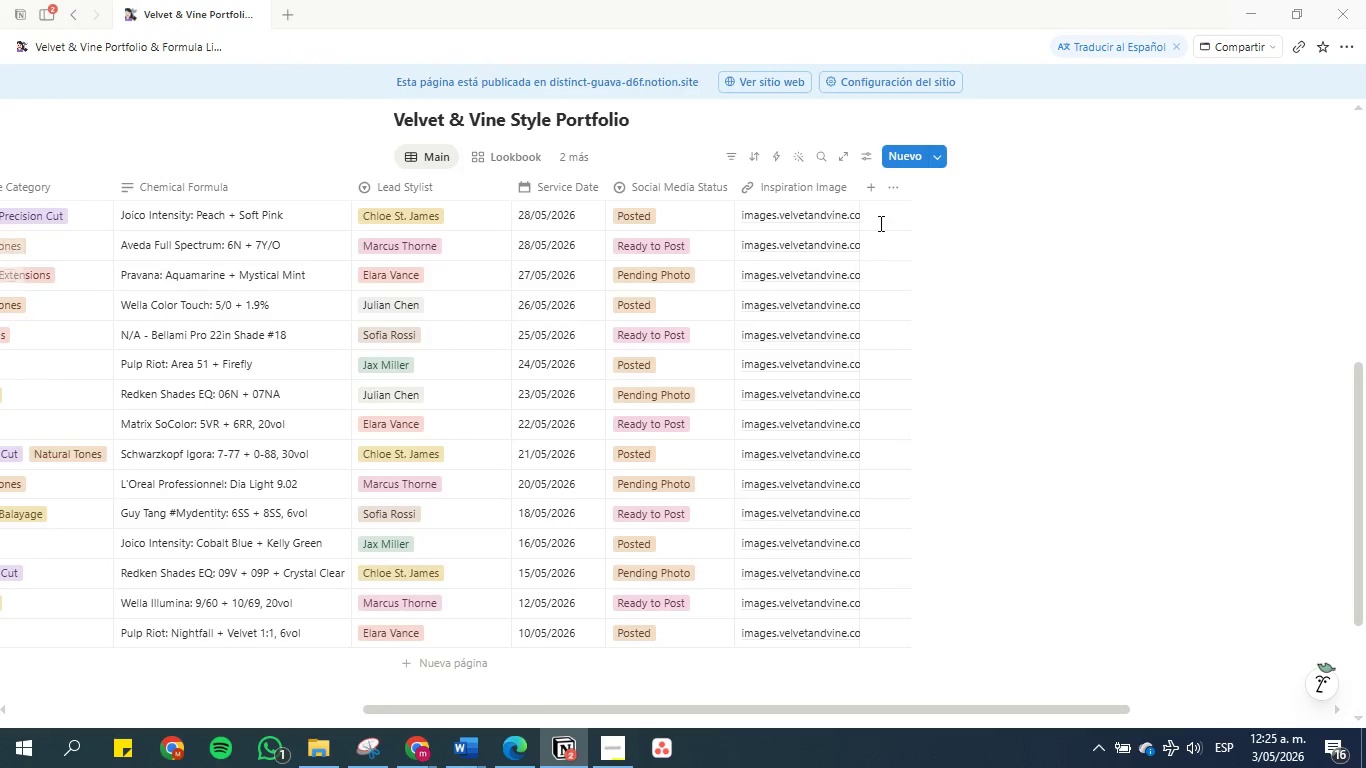 
mouse_move([819, 200])
 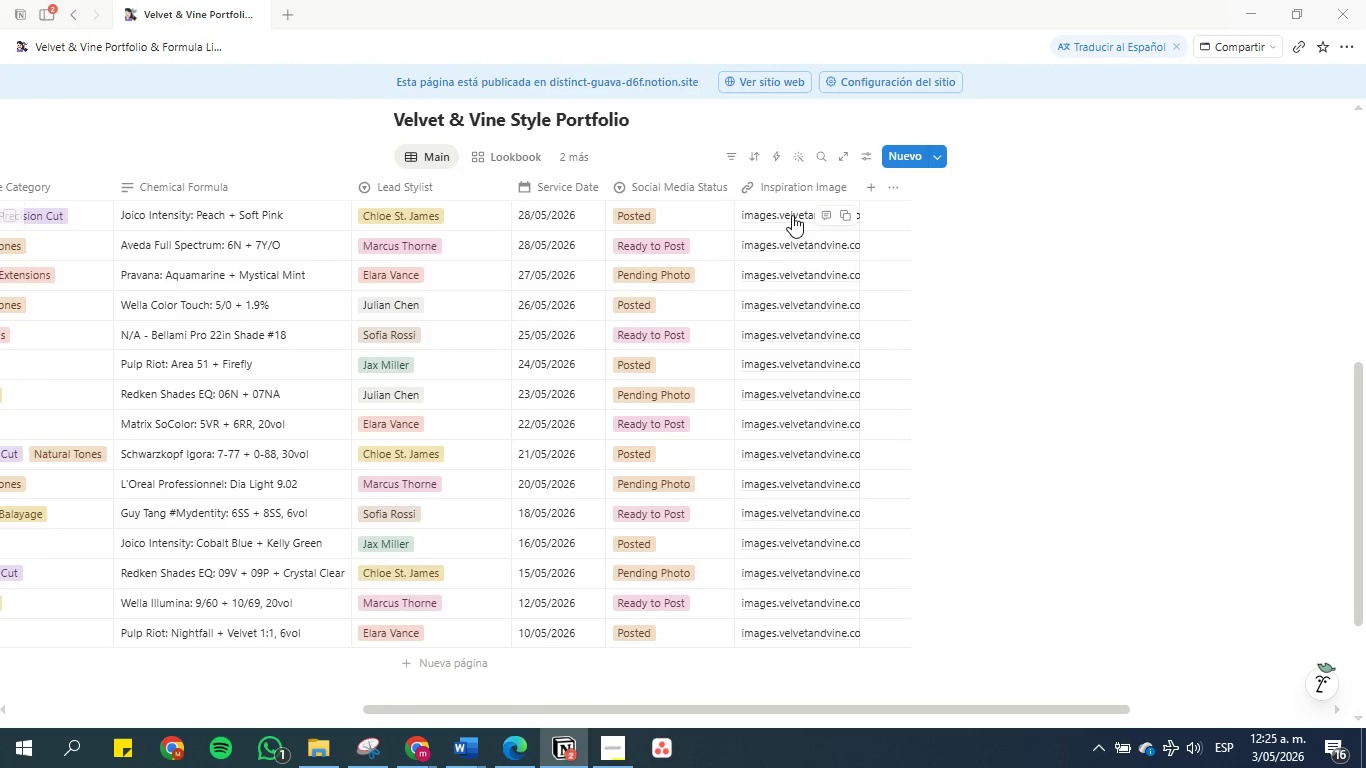 
left_click([792, 215])
 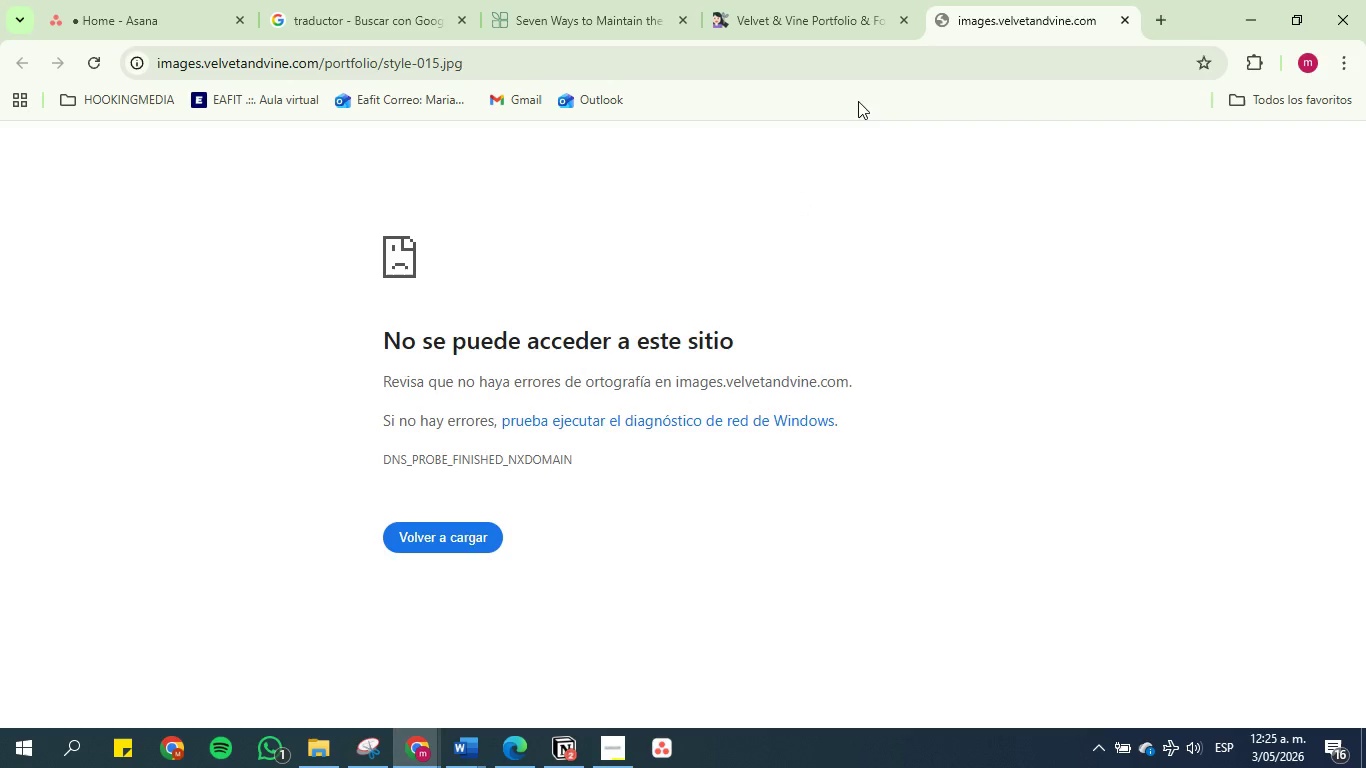 
left_click([1028, 1])
 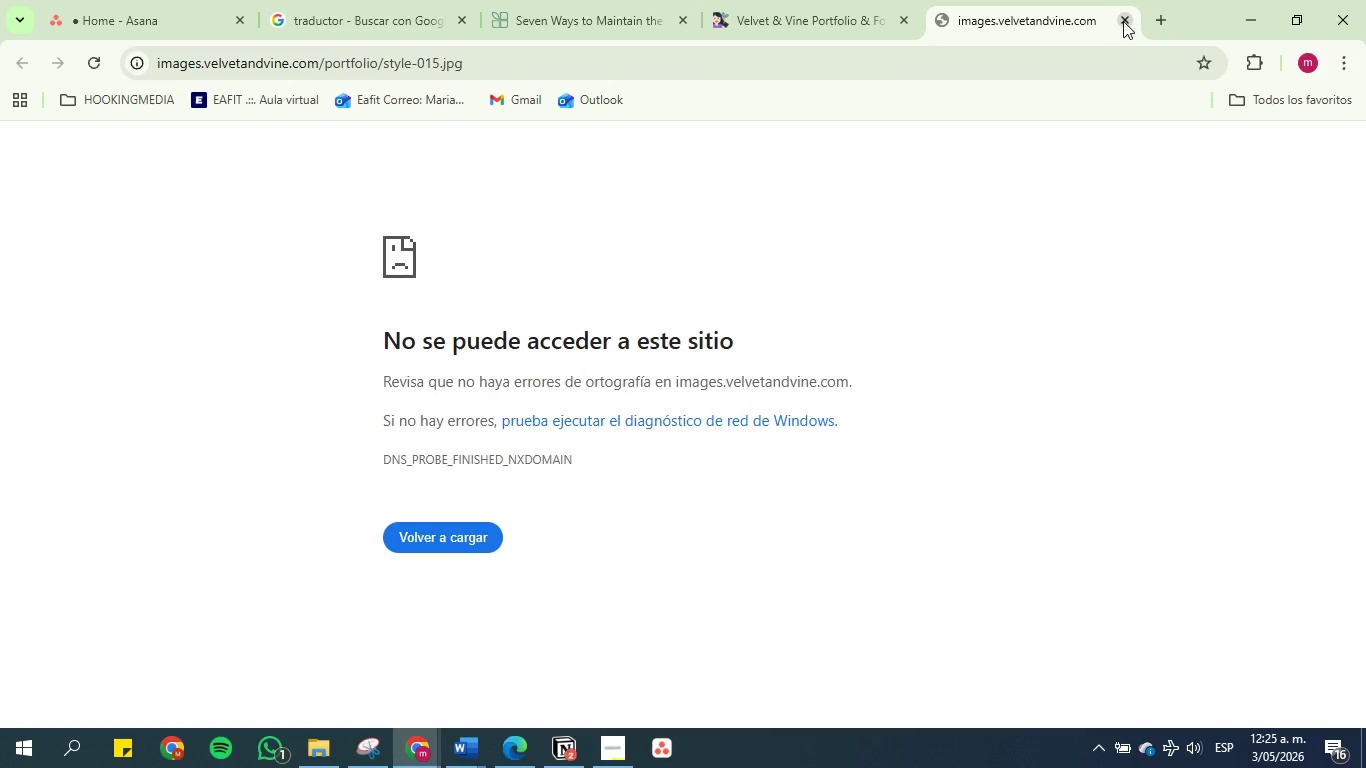 
left_click([1124, 21])
 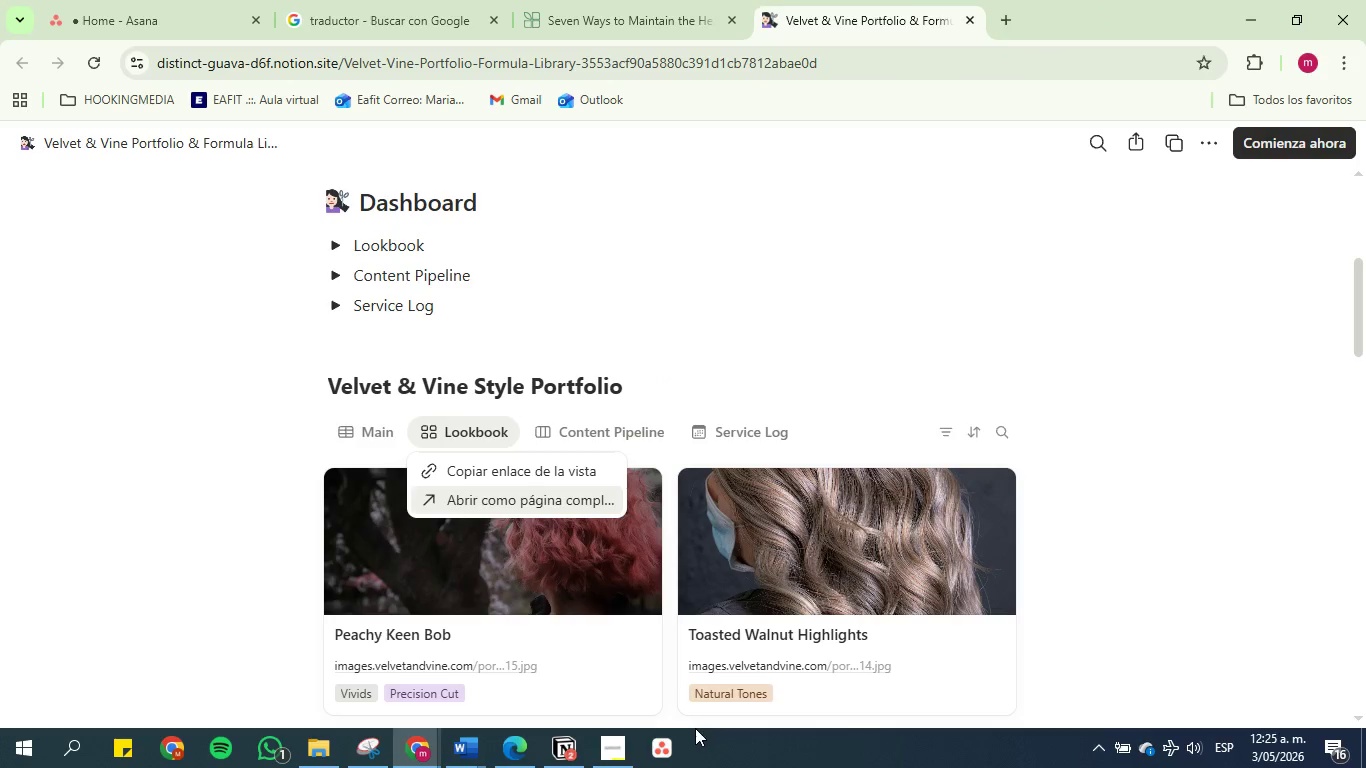 
left_click([567, 742])
 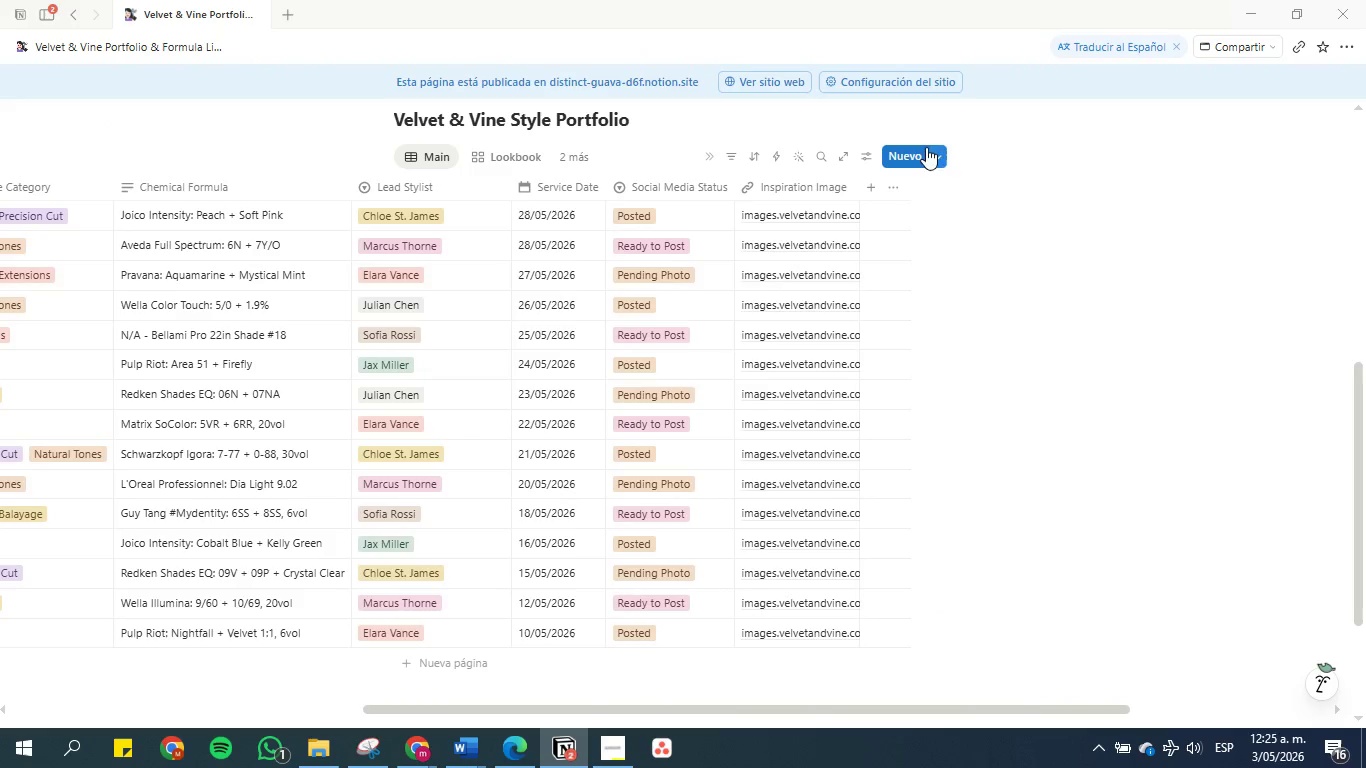 
mouse_move([898, 199])
 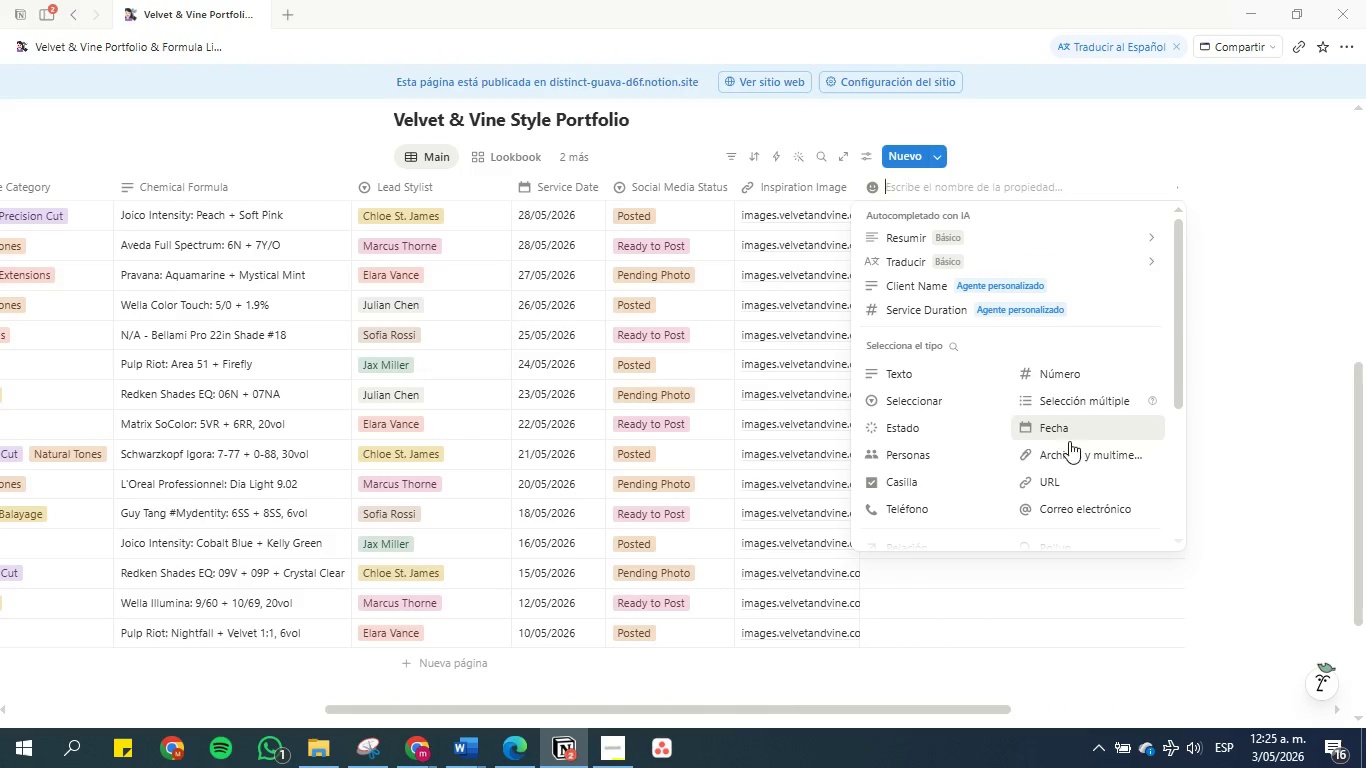 
left_click([1079, 456])
 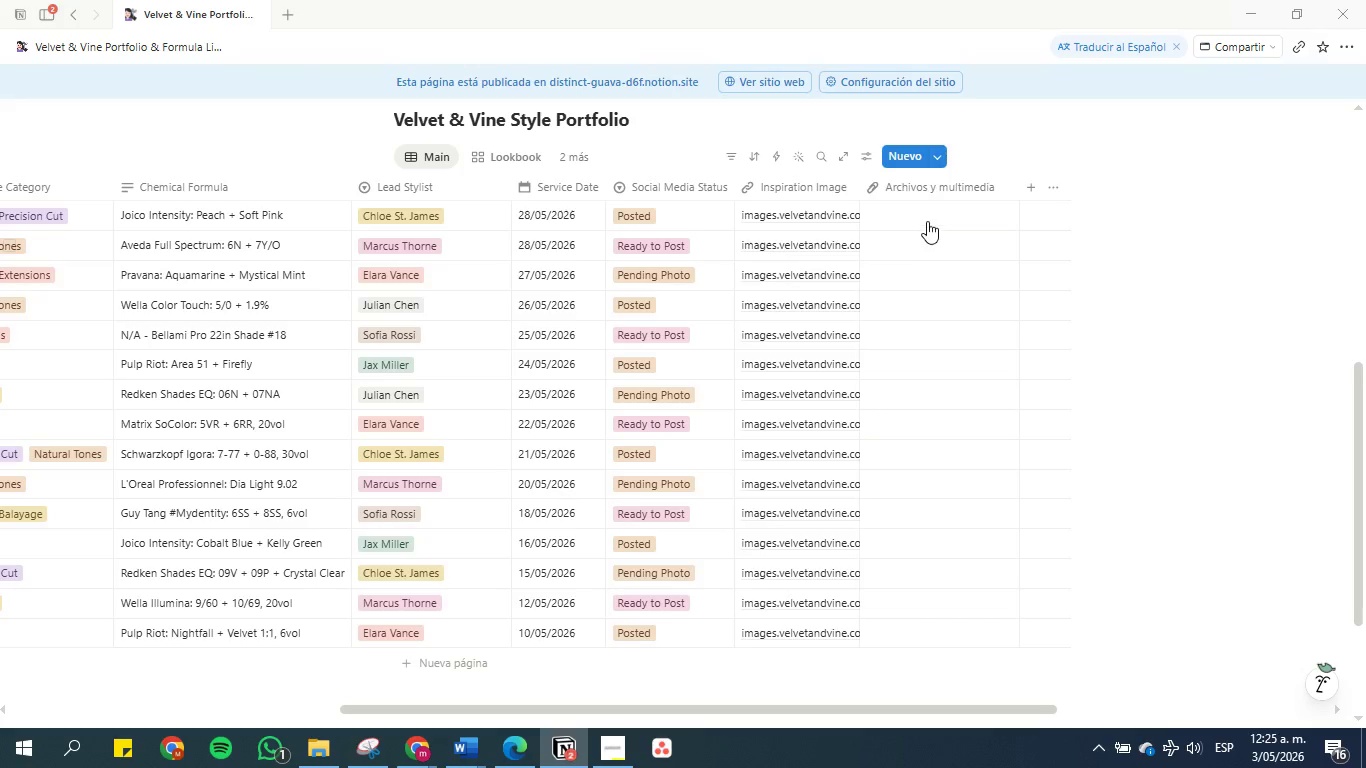 
left_click([927, 215])
 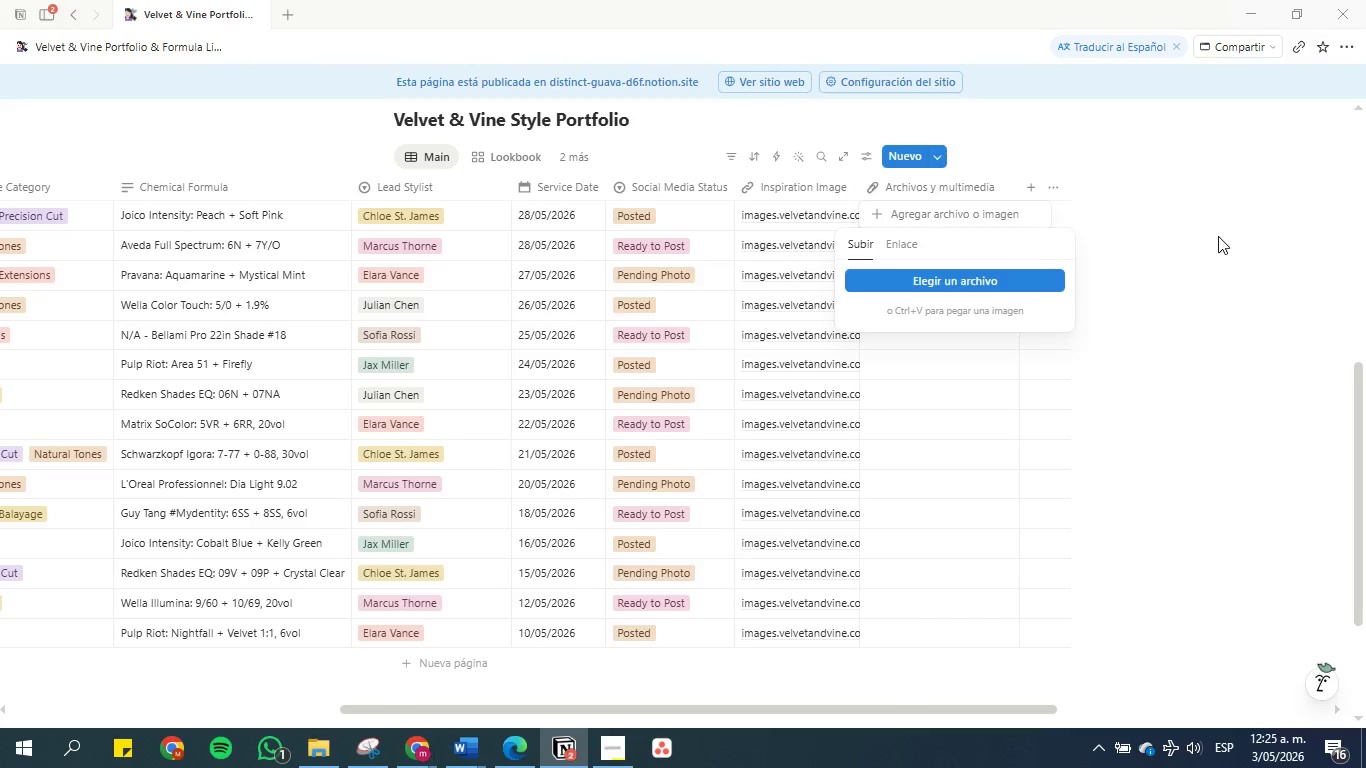 
left_click([1218, 236])
 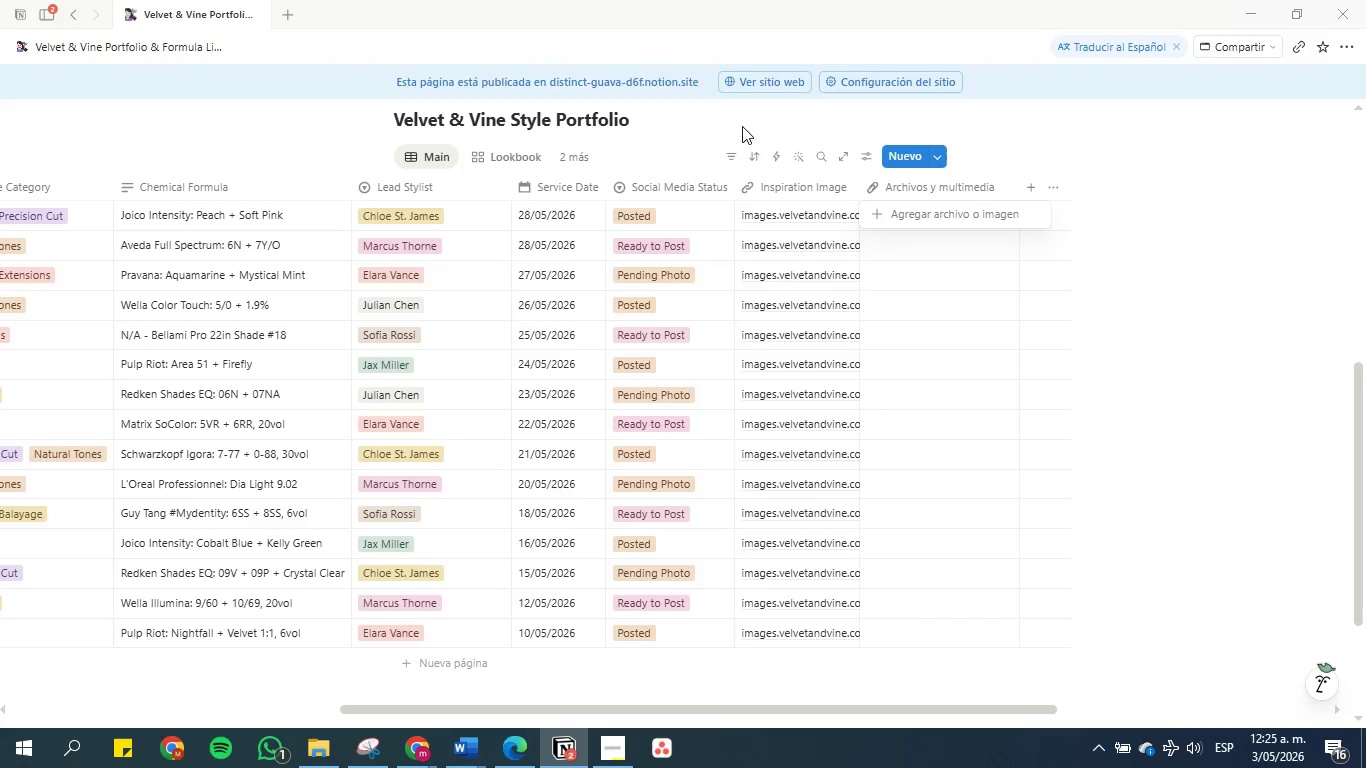 
left_click([741, 120])
 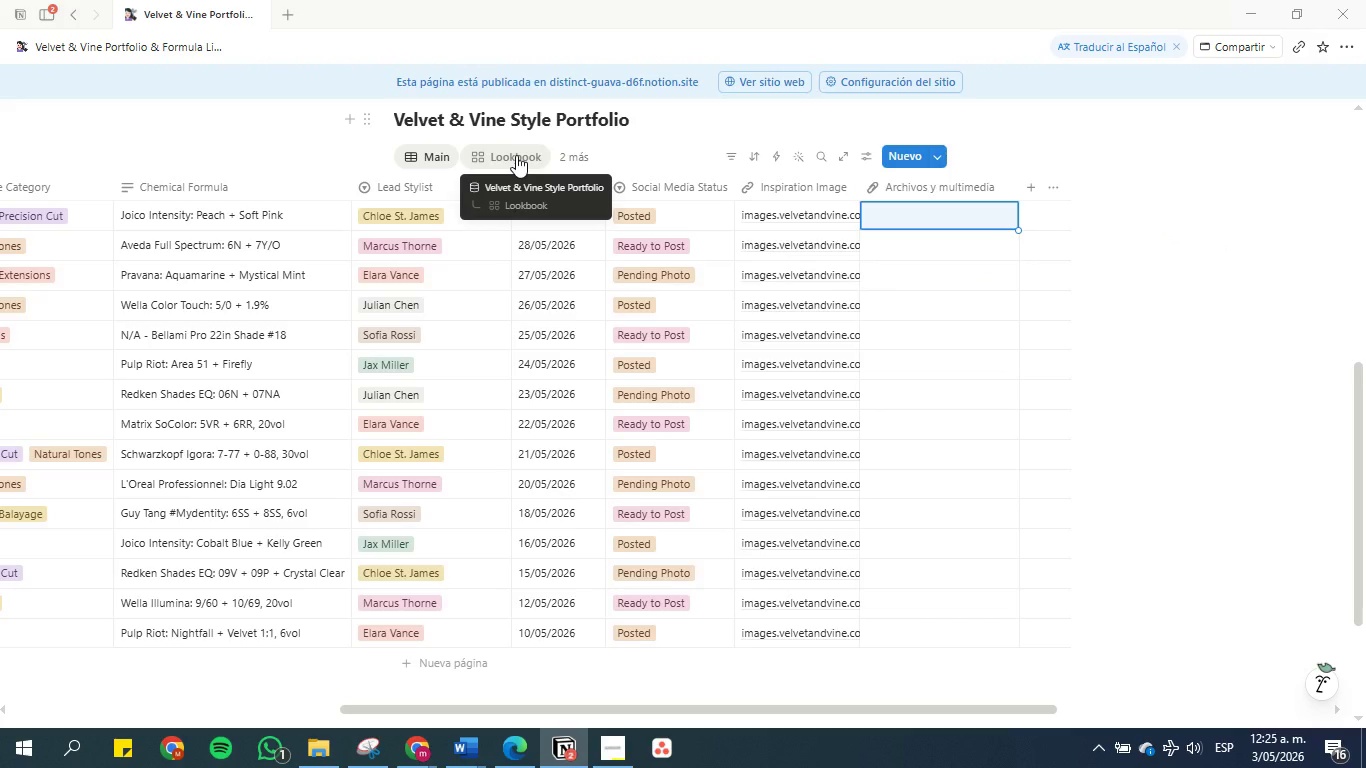 
wait(5.09)
 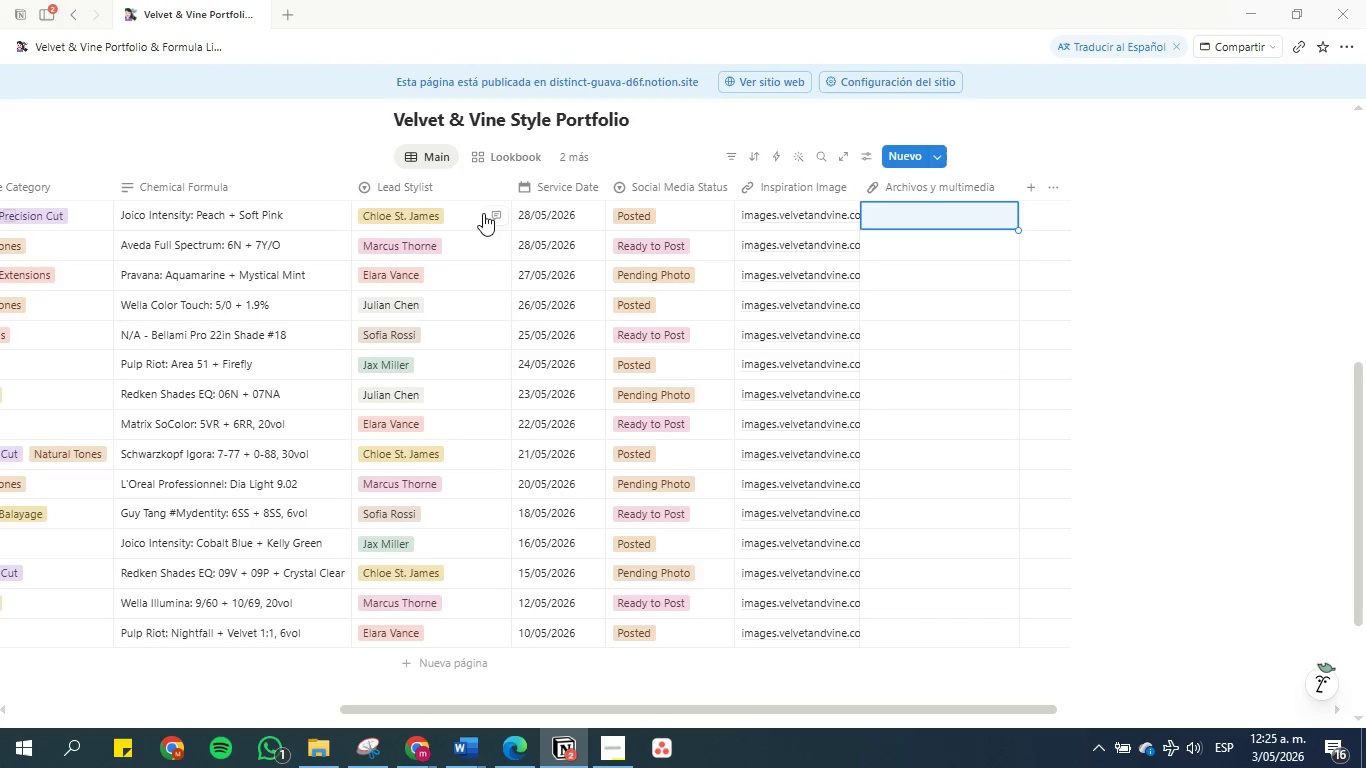 
left_click([516, 155])
 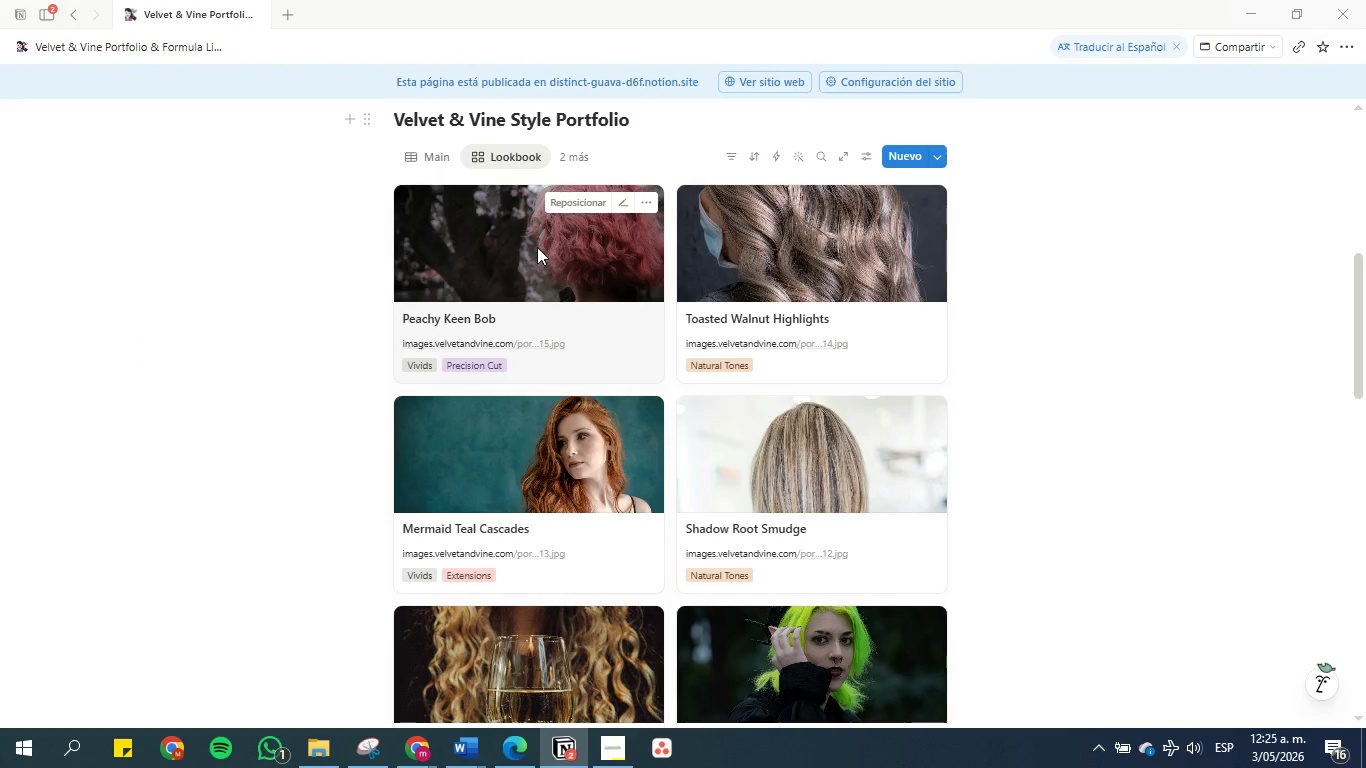 
scroll: coordinate [530, 240], scroll_direction: up, amount: 2.0
 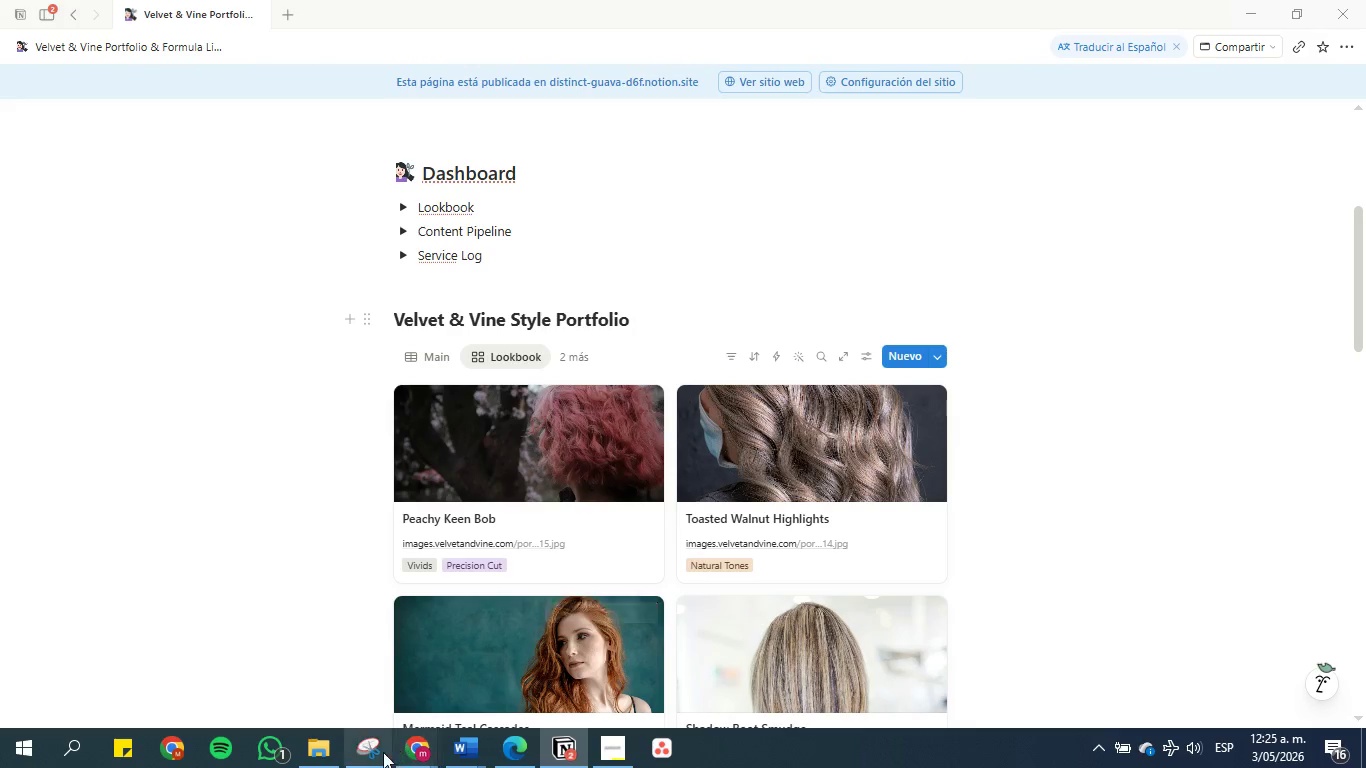 
left_click([368, 748])
 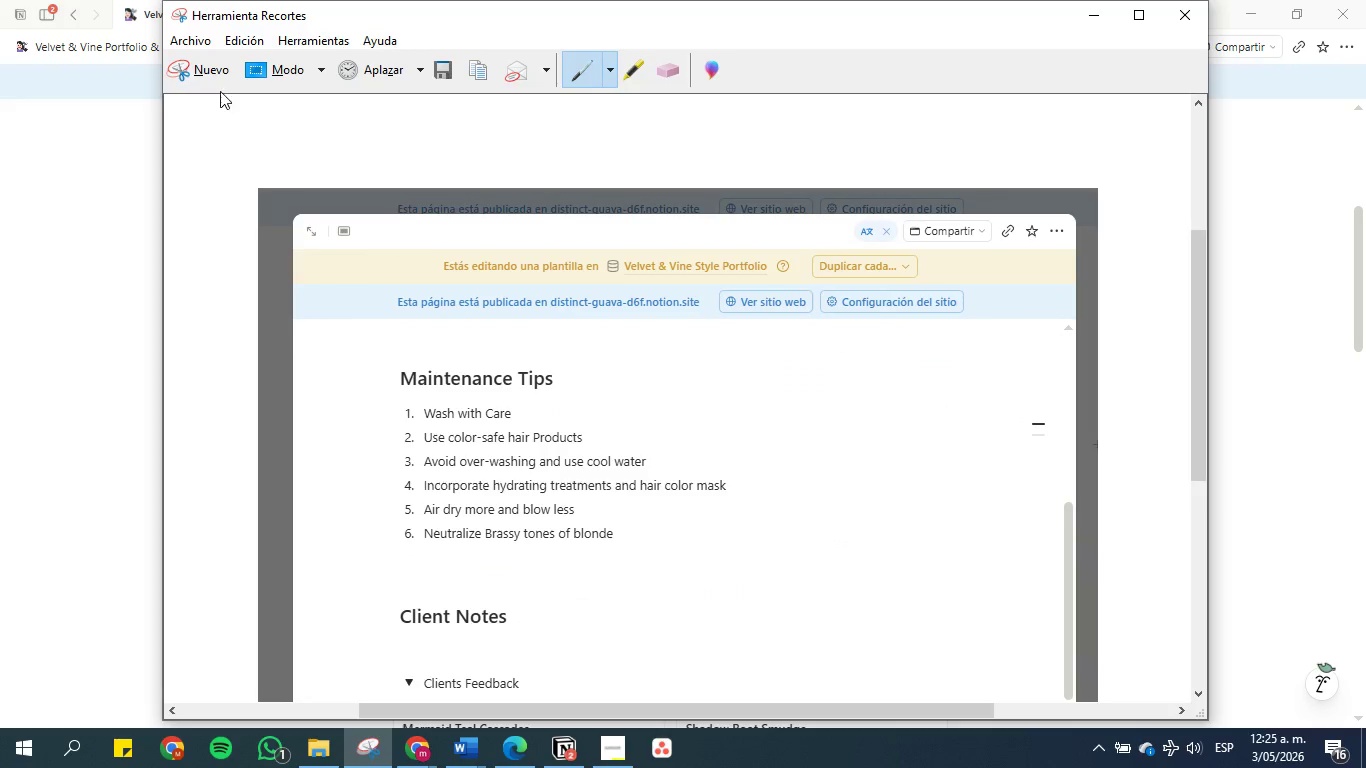 
left_click([200, 67])
 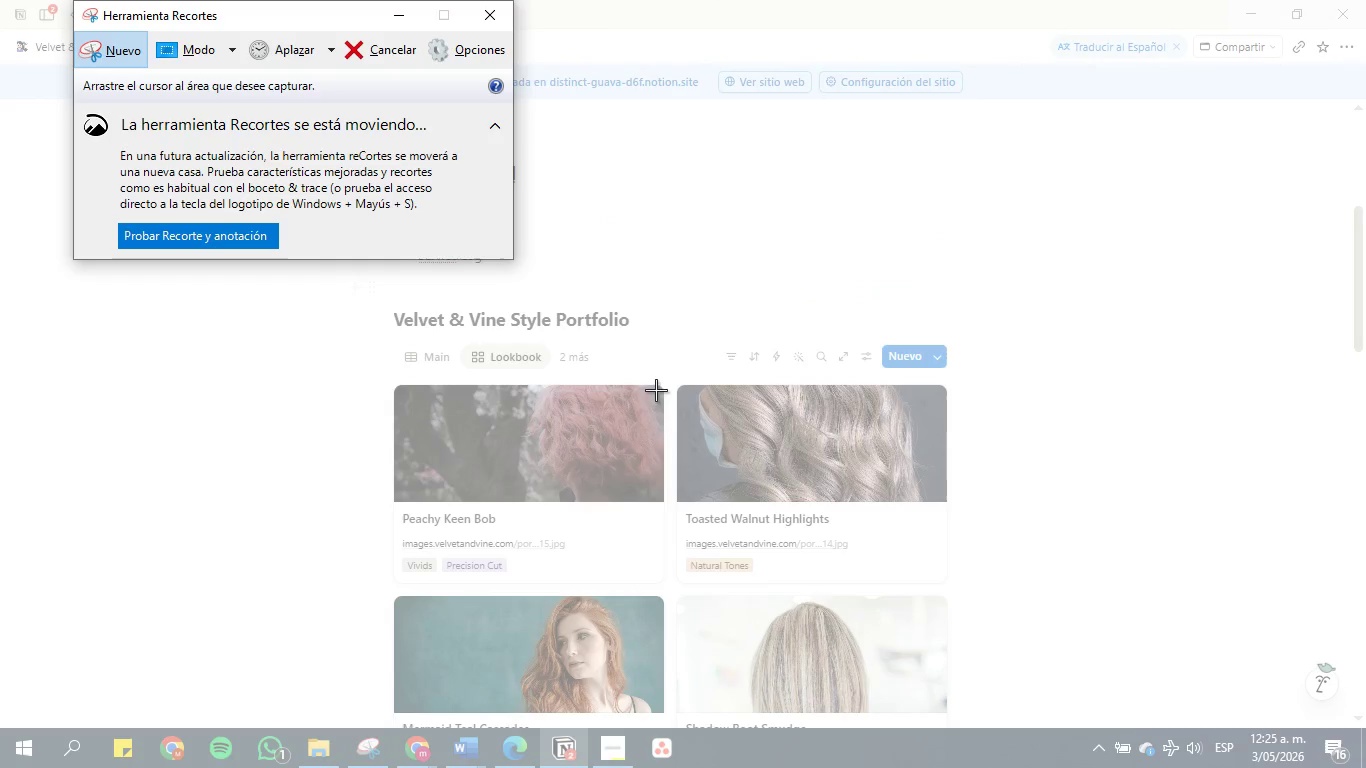 
left_click_drag(start_coordinate=[652, 387], to_coordinate=[406, 502])
 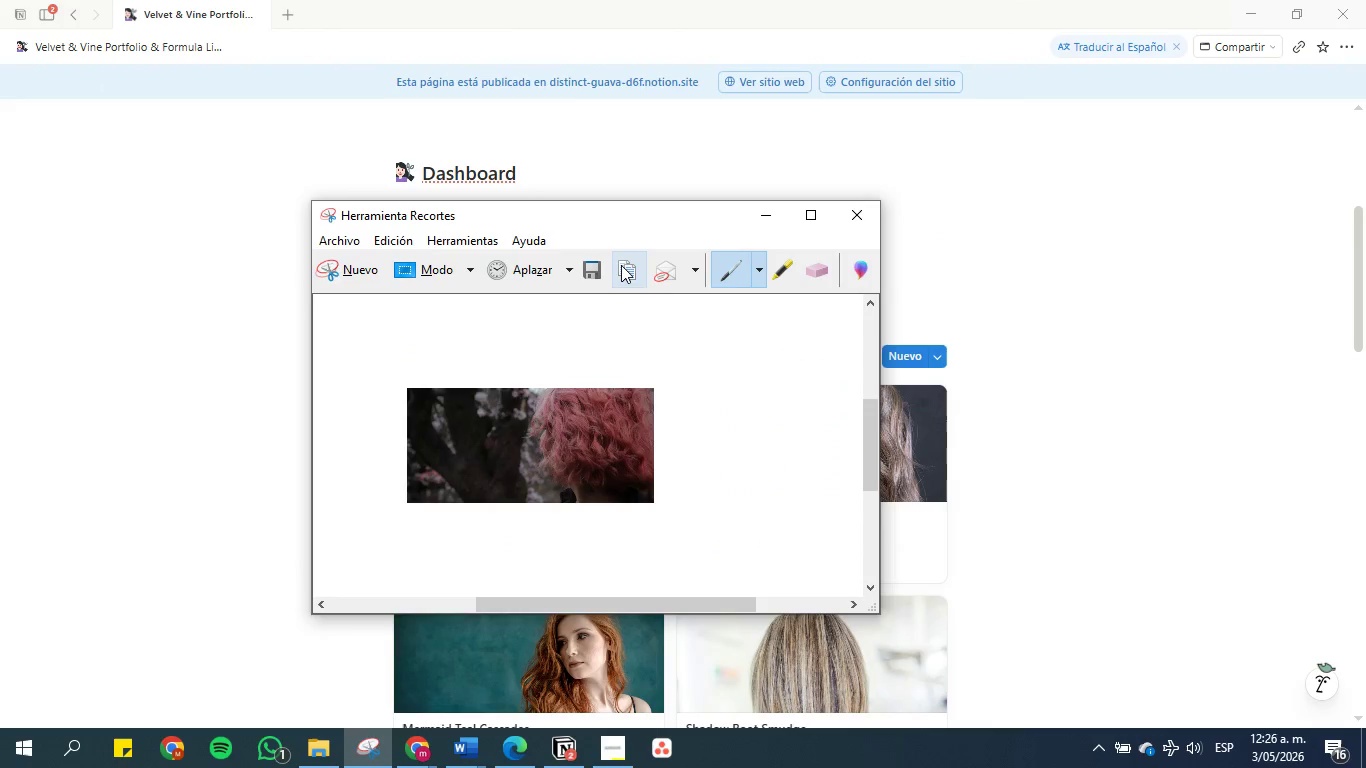 
left_click([621, 265])
 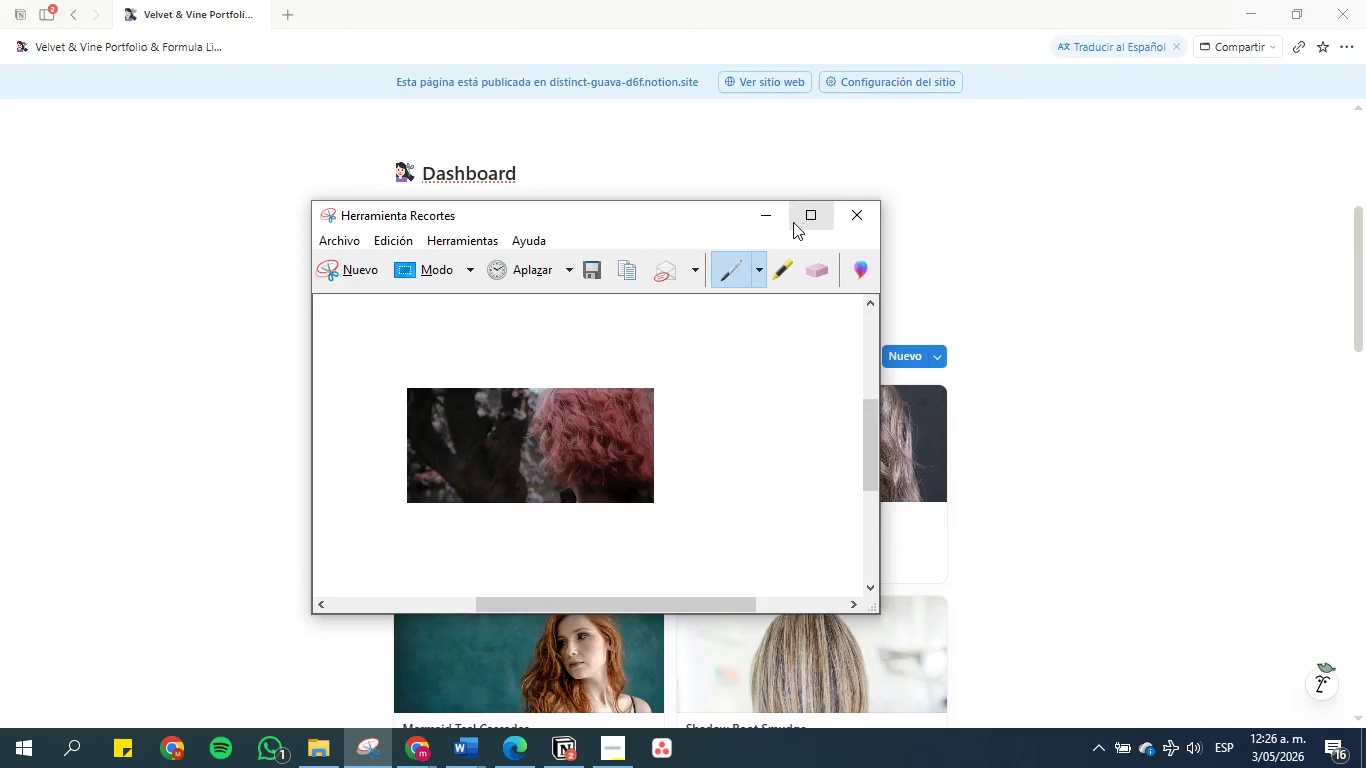 
left_click([773, 219])
 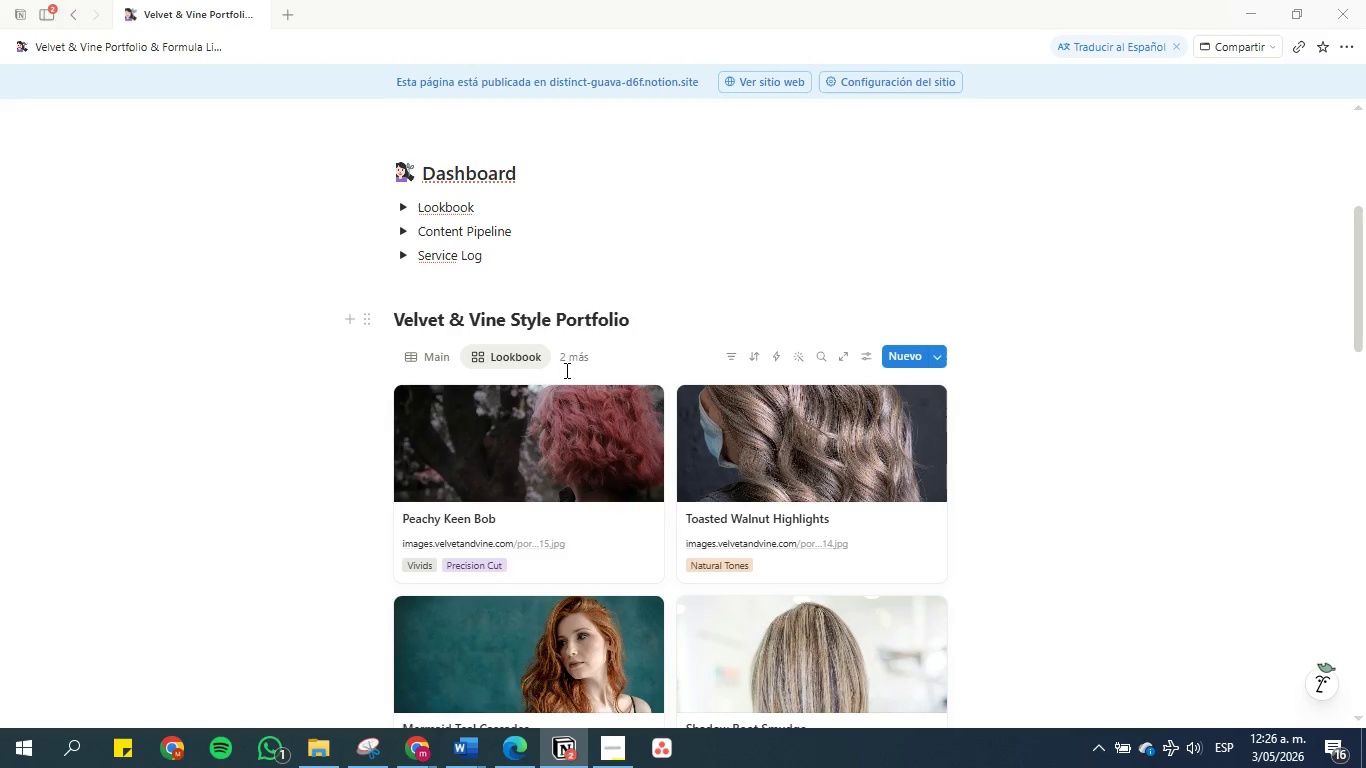 
left_click([572, 351])
 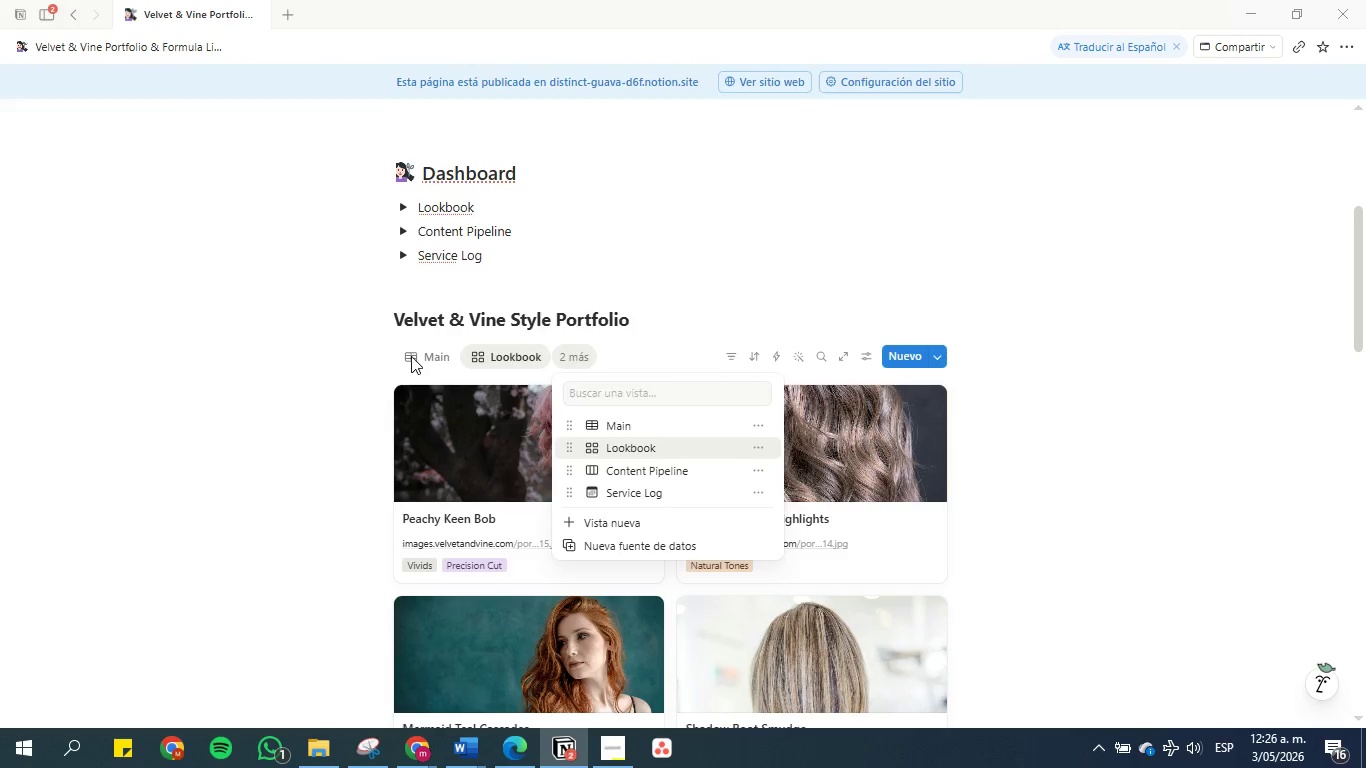 
double_click([436, 352])
 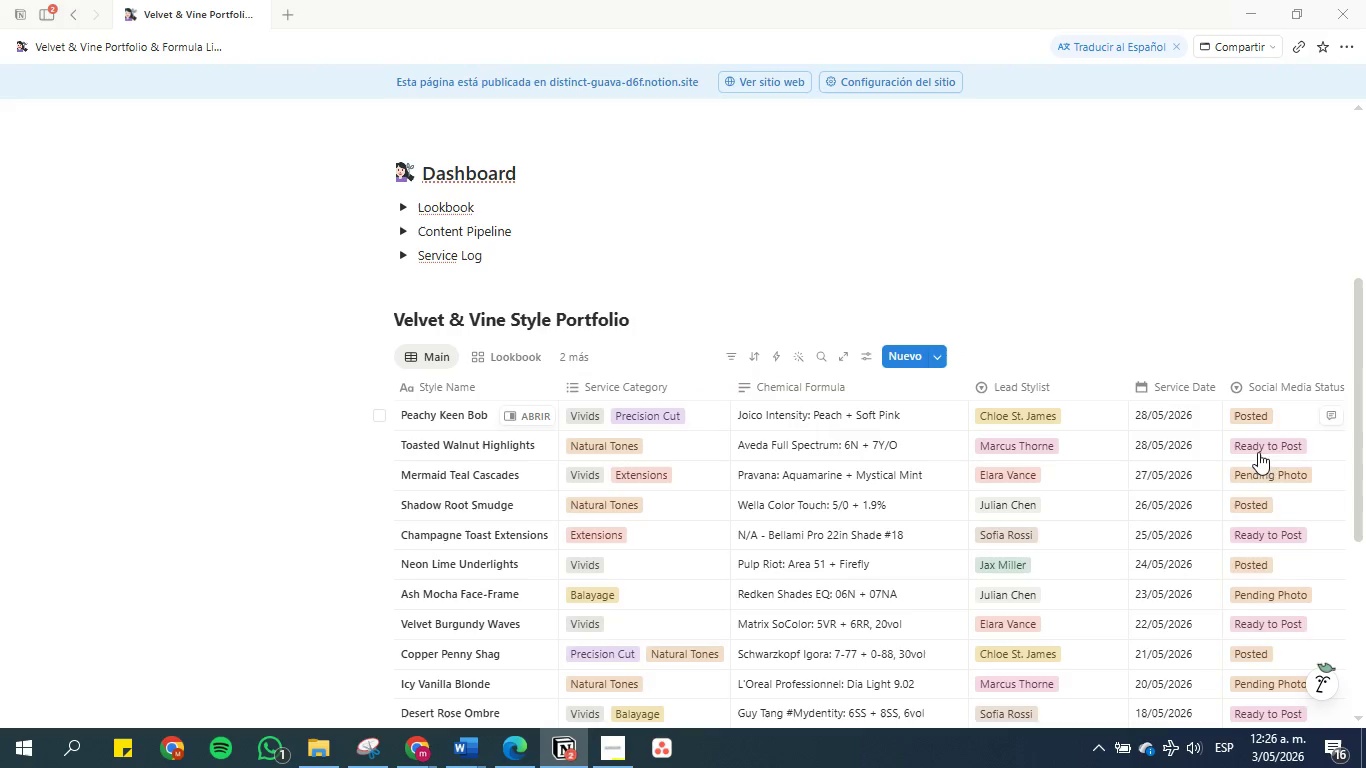 
scroll: coordinate [797, 577], scroll_direction: down, amount: 5.0
 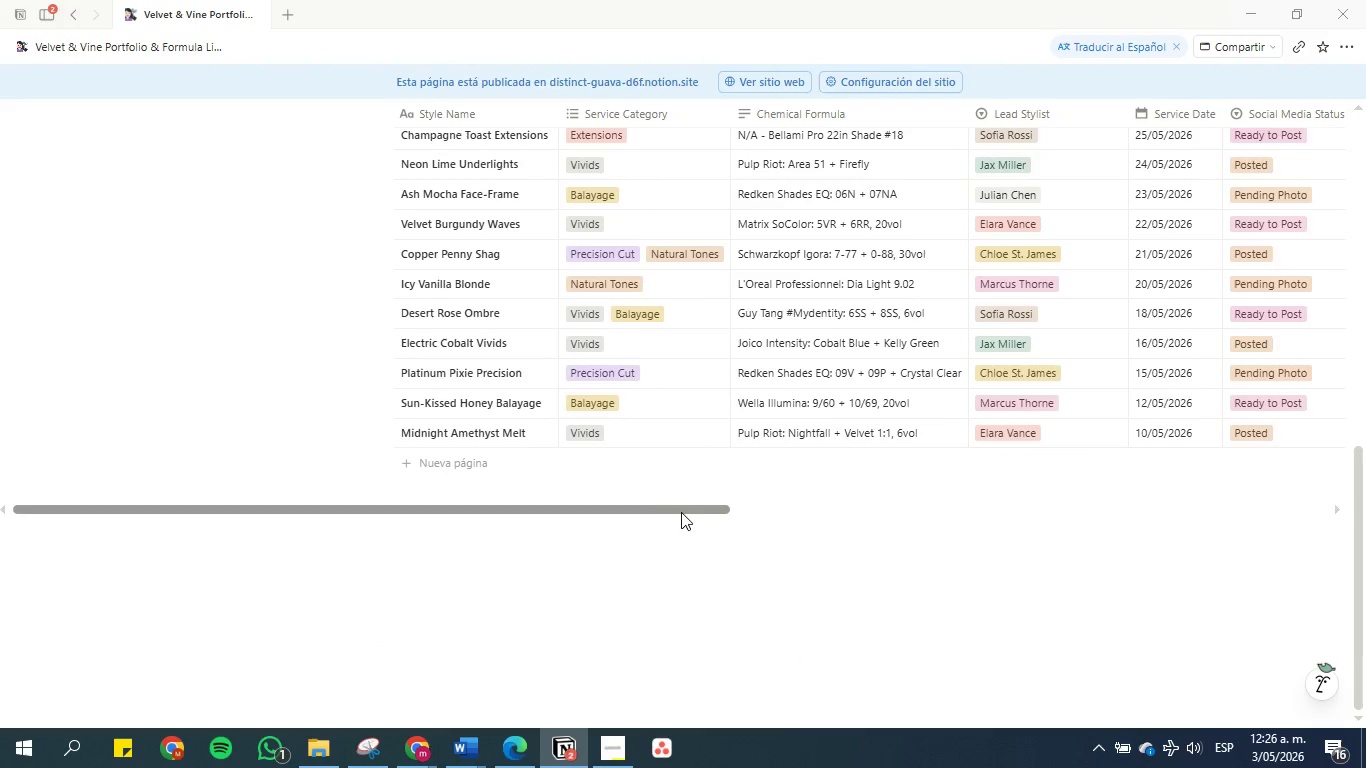 
left_click_drag(start_coordinate=[679, 509], to_coordinate=[1071, 518])
 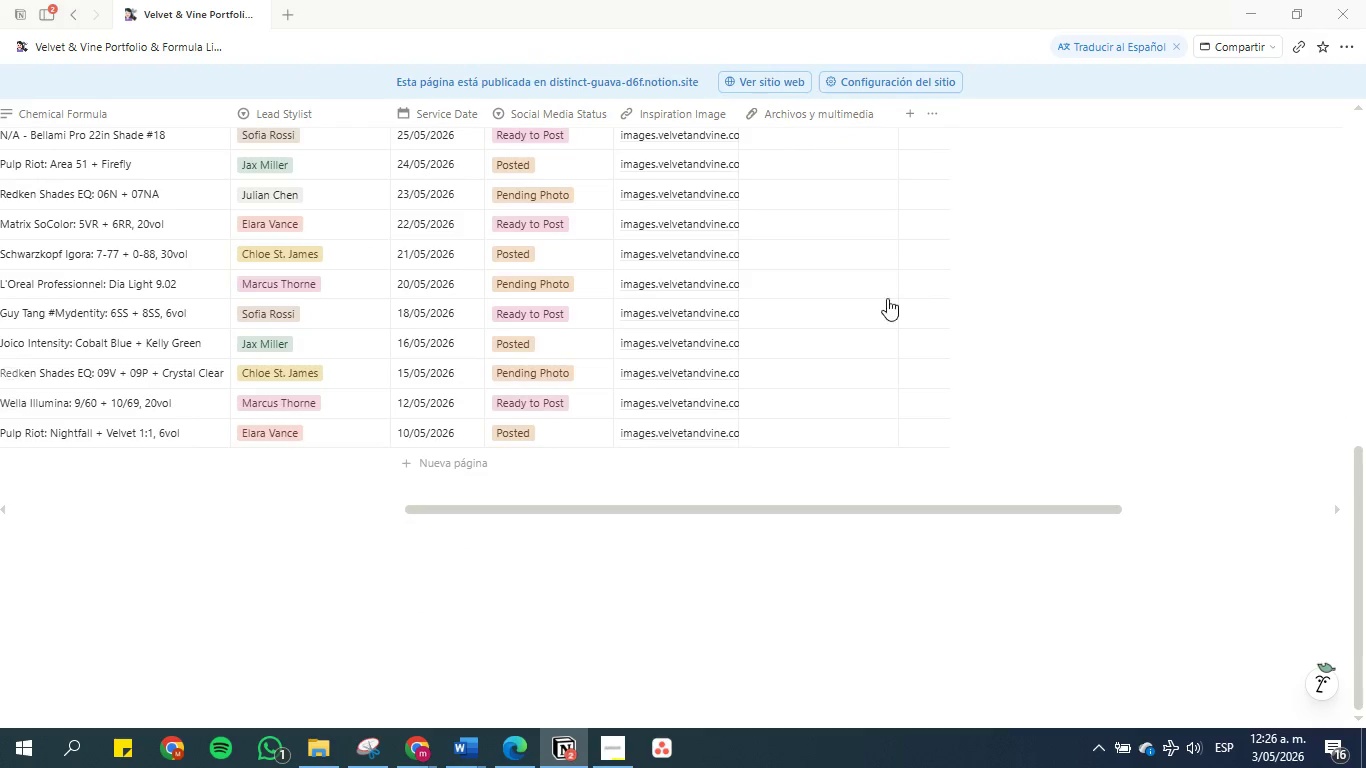 
scroll: coordinate [827, 340], scroll_direction: up, amount: 3.0
 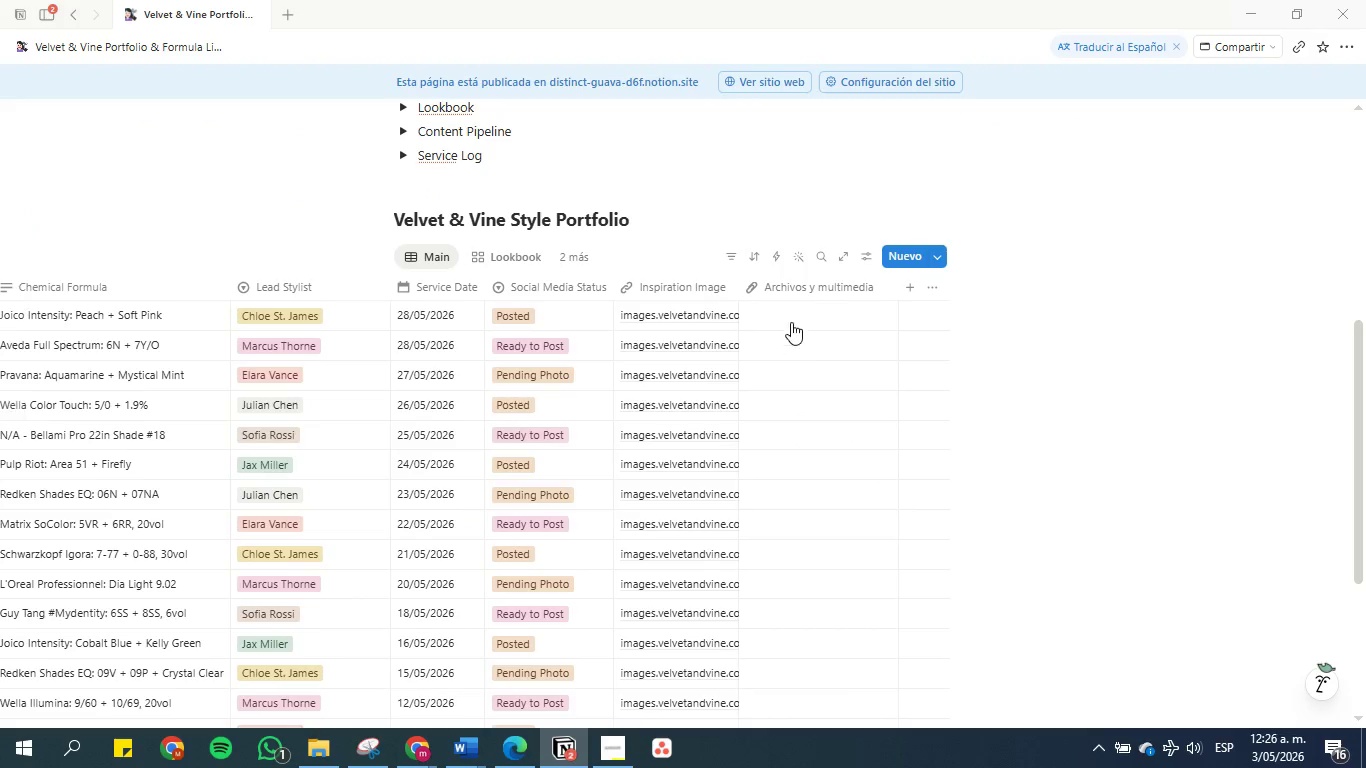 
left_click([791, 318])
 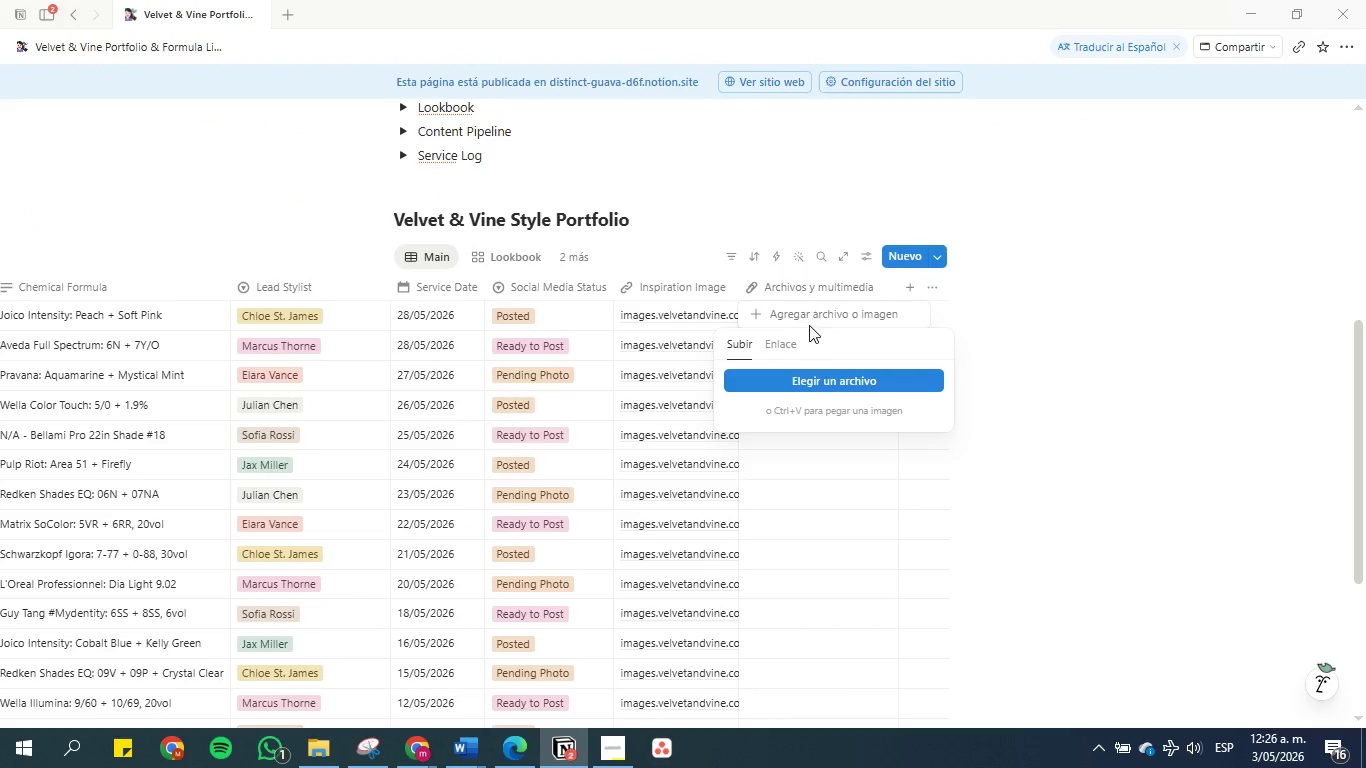 
key(Control+V)
 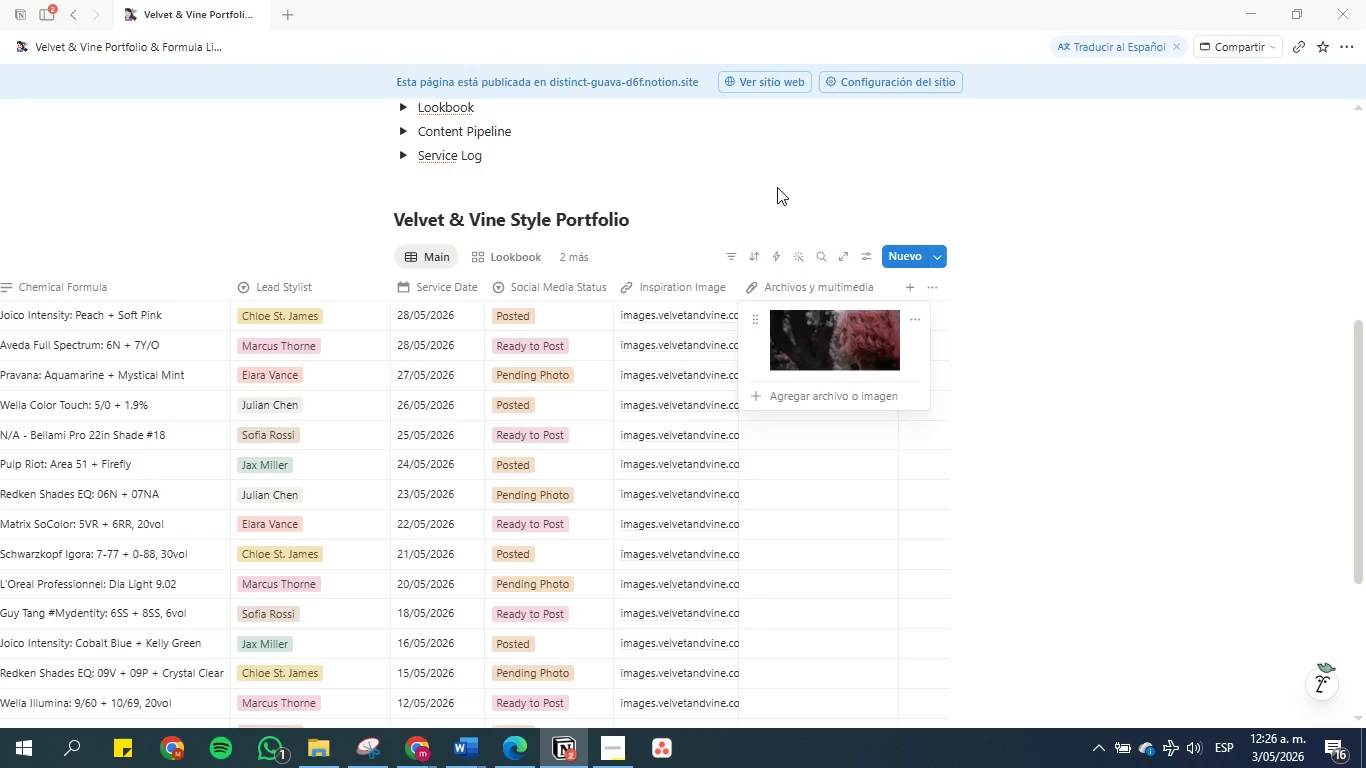 
left_click([773, 201])
 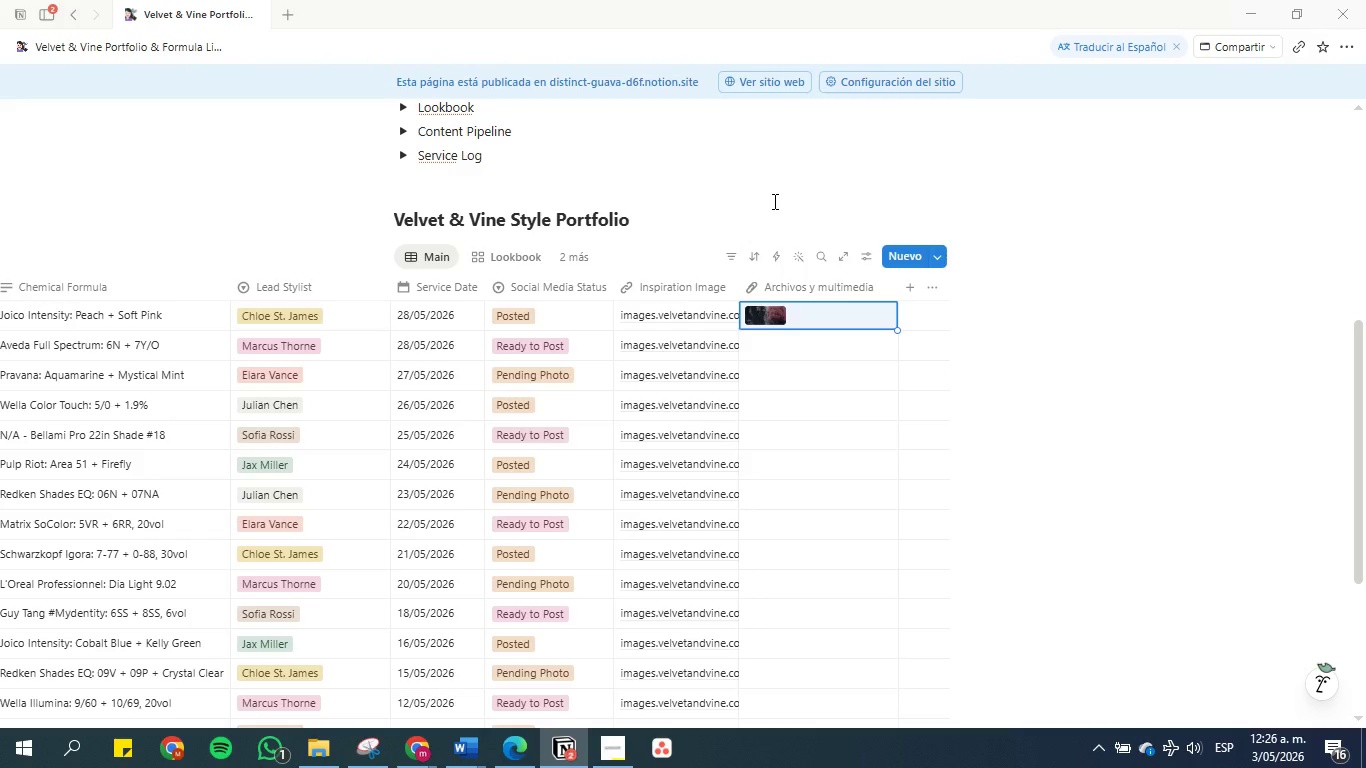 
left_click([773, 201])
 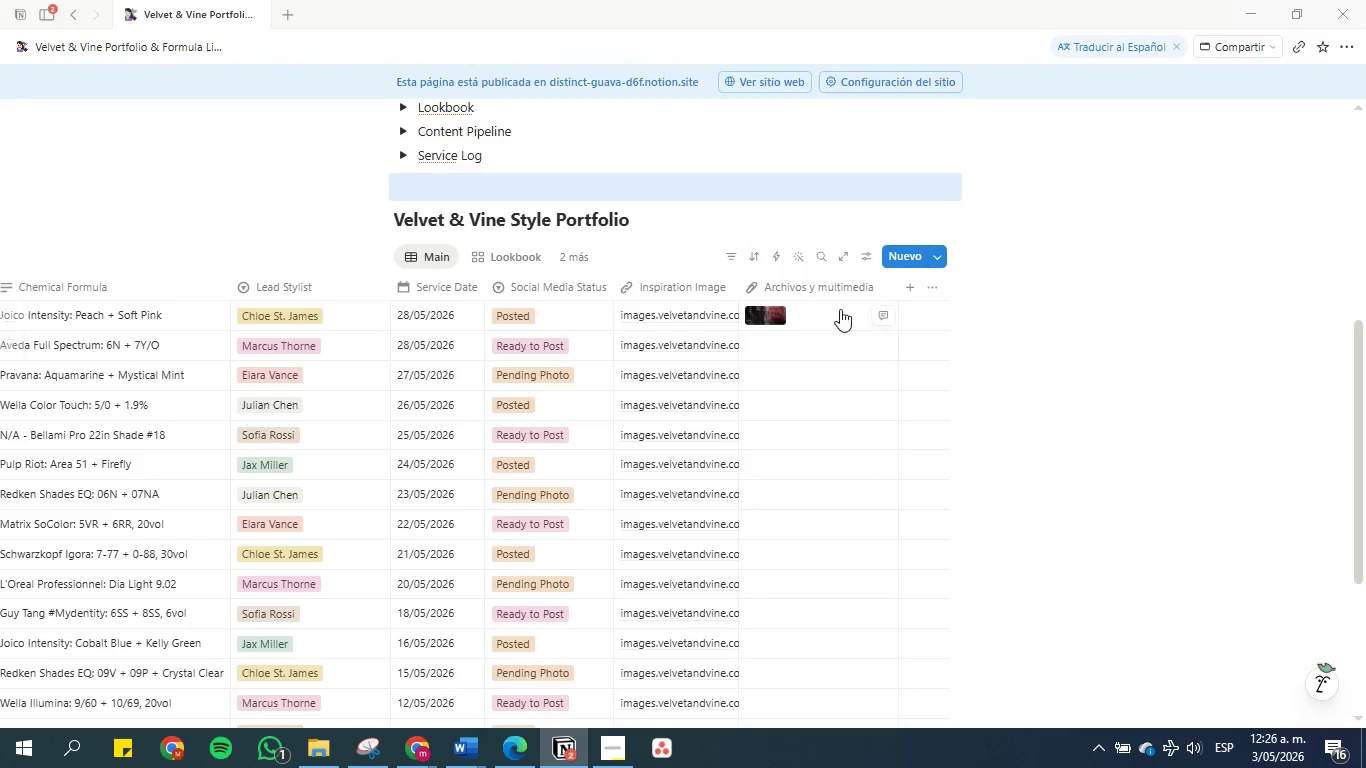 
left_click([850, 288])
 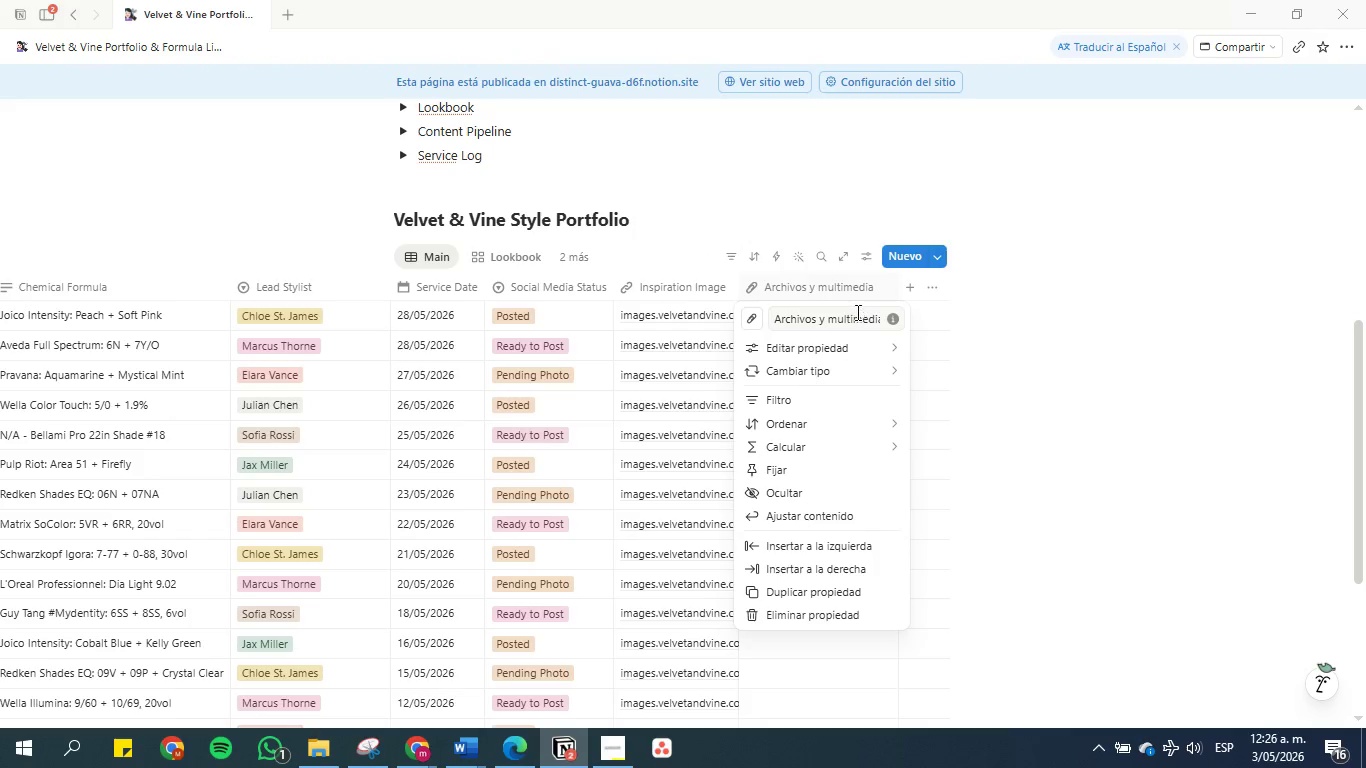 
left_click([856, 313])
 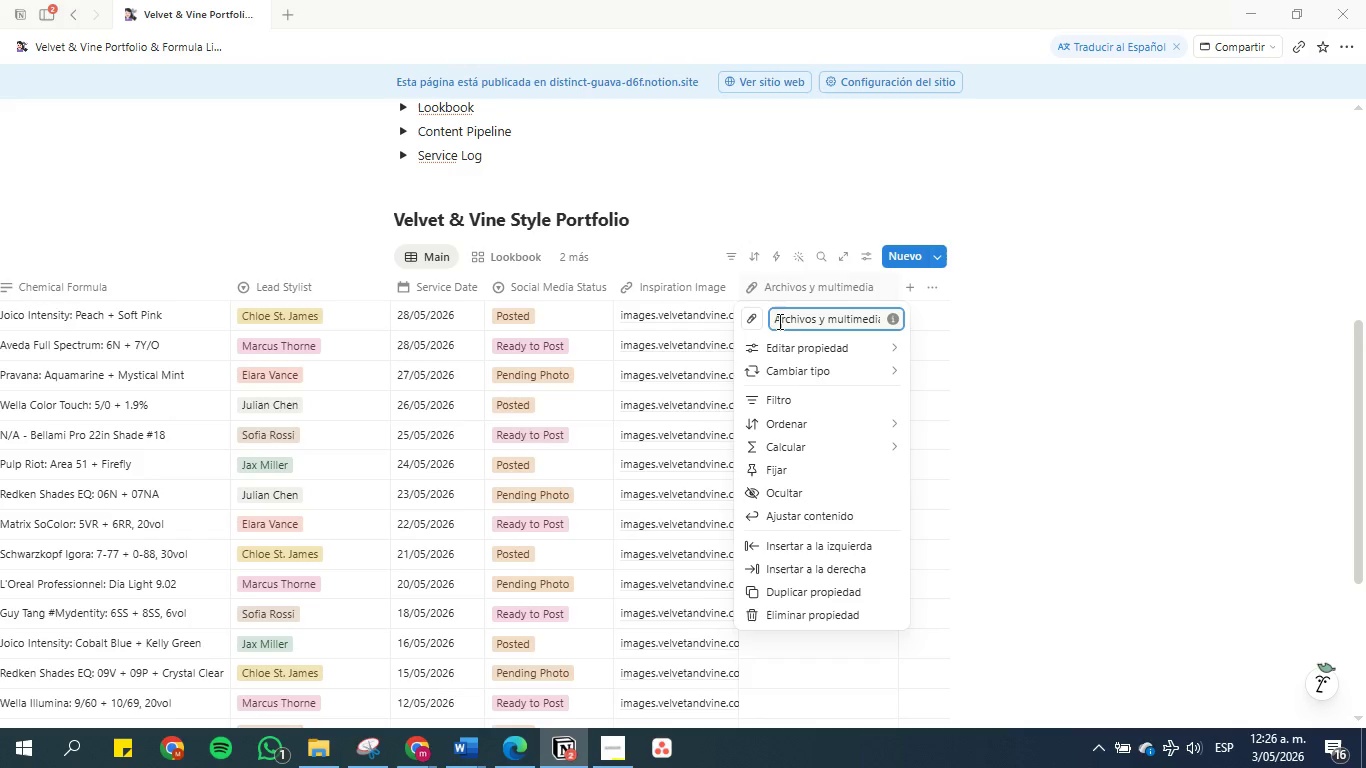 
left_click([774, 321])
 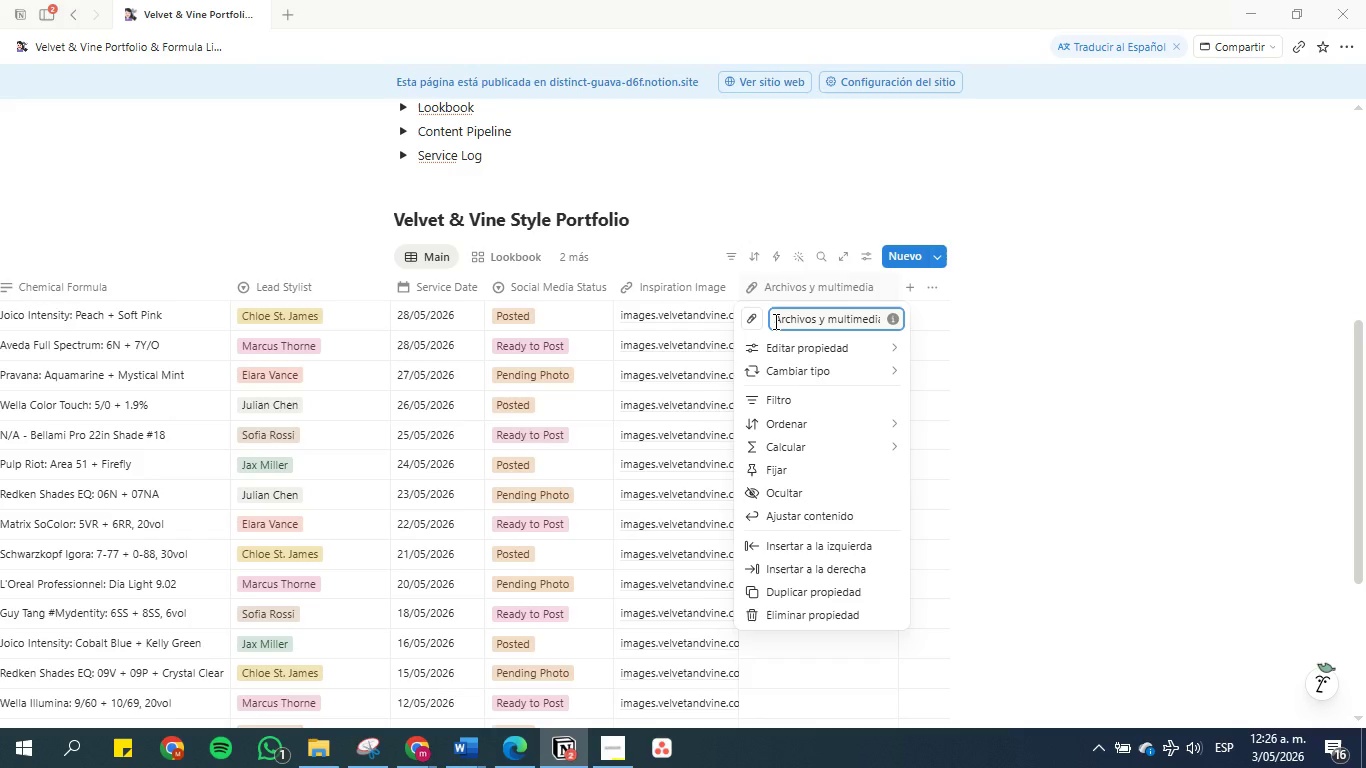 
type(IMAGE )
 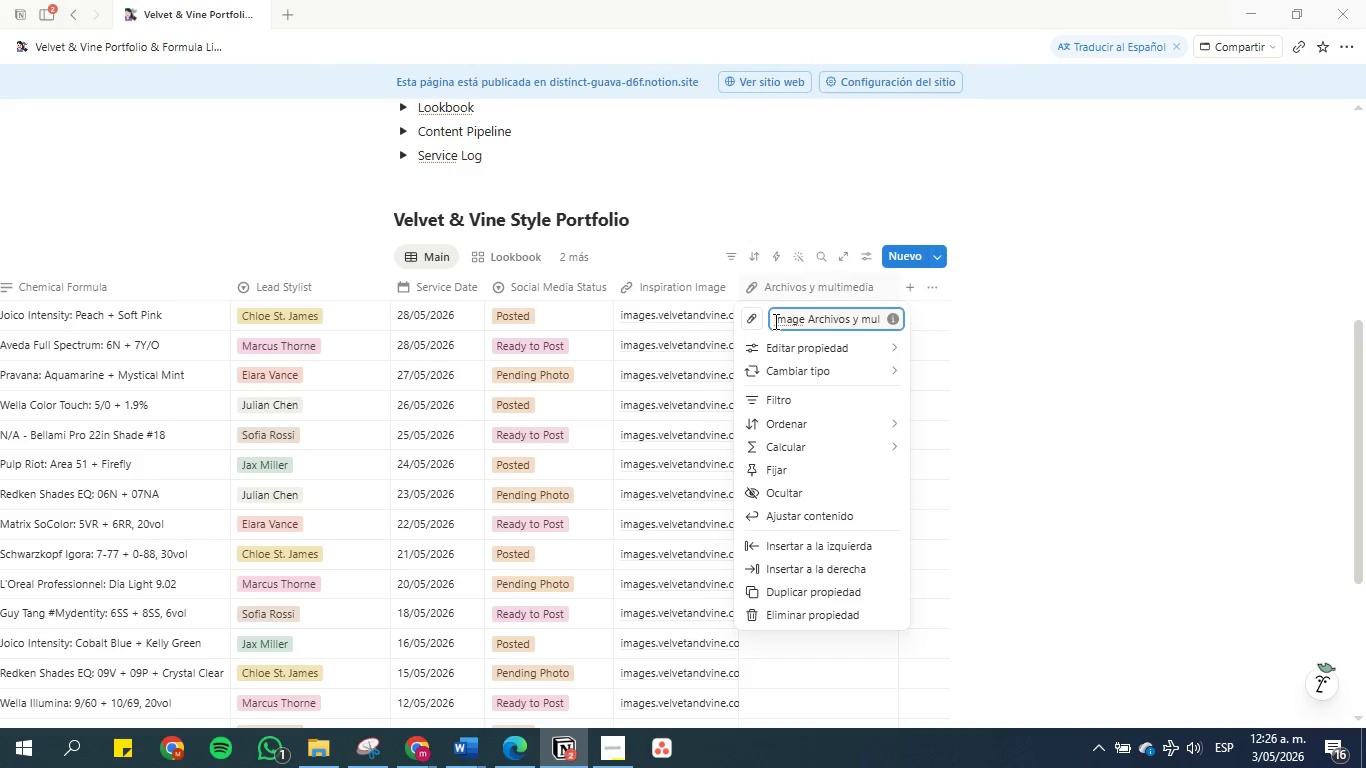 
hold_key(key=CapsLock, duration=0.33)
 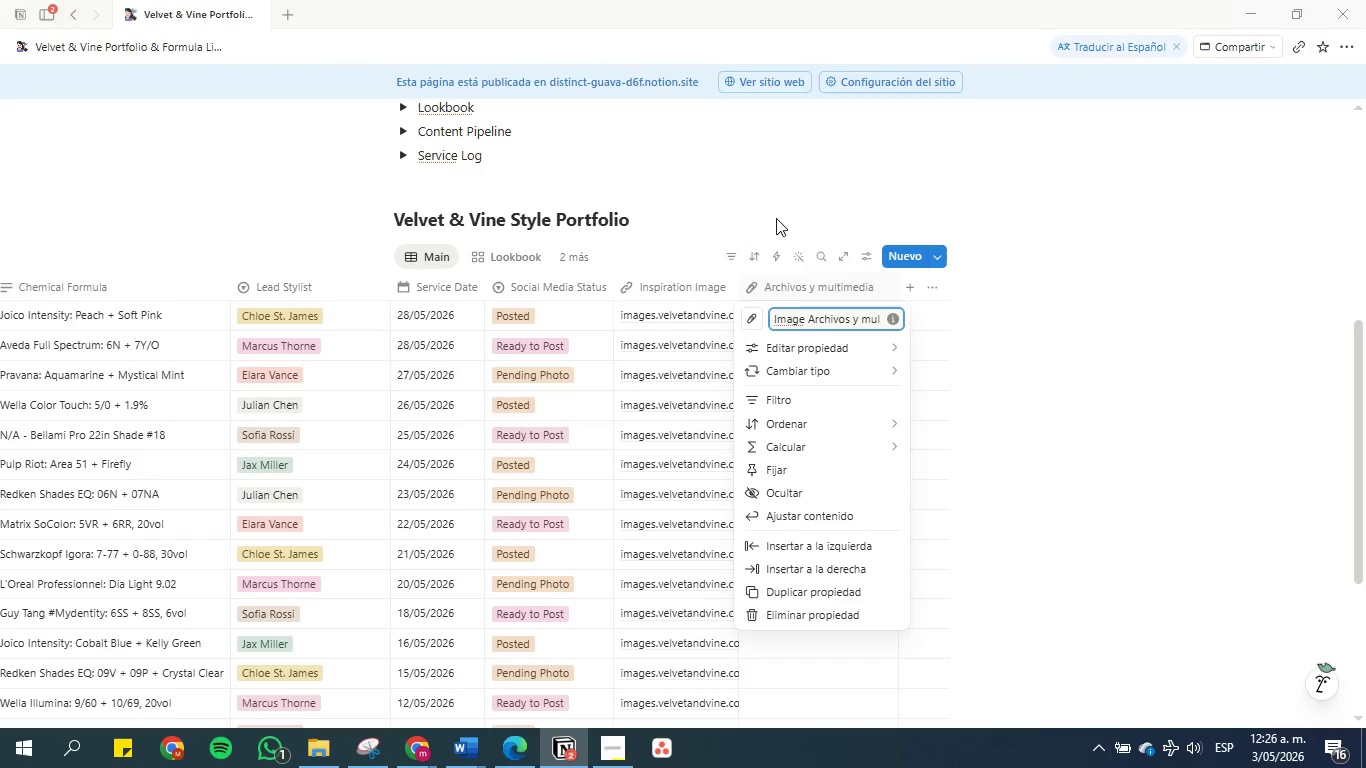 
left_click([781, 188])
 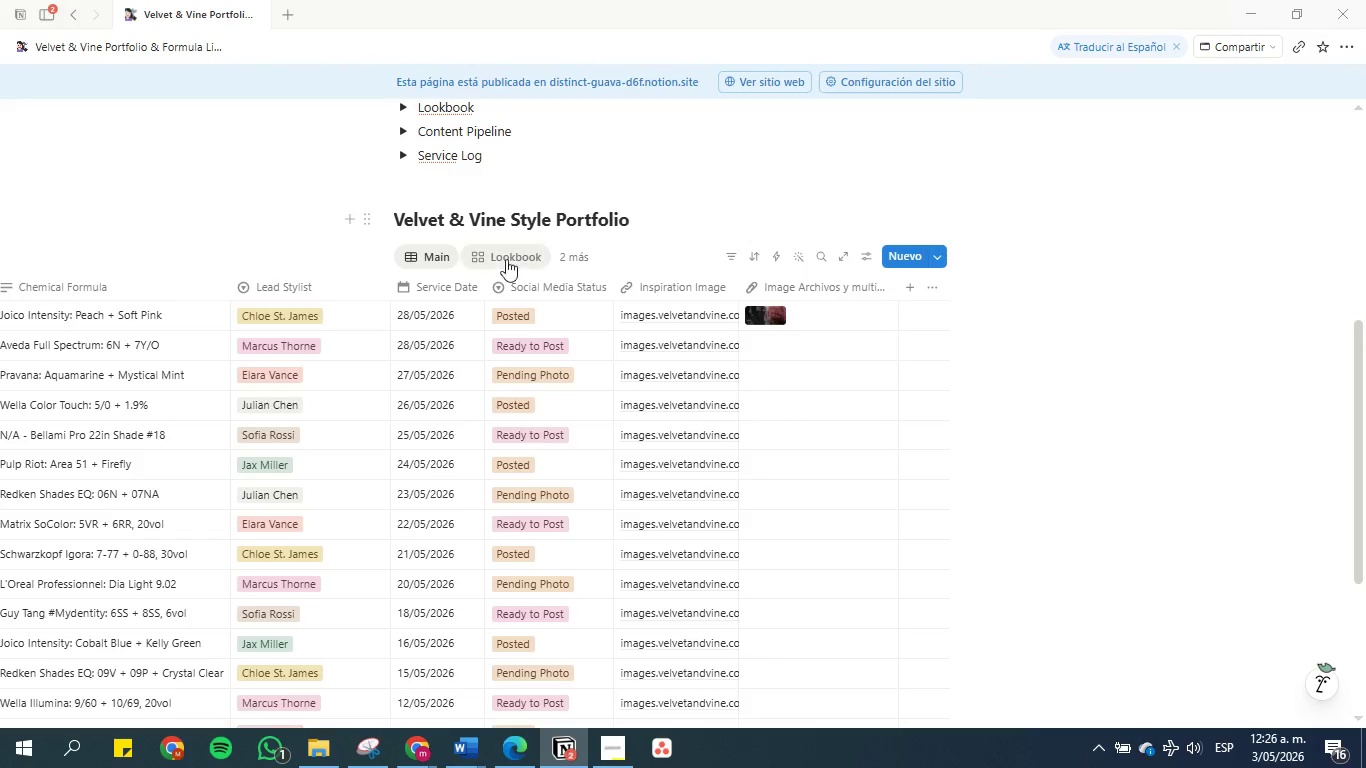 
left_click([499, 254])
 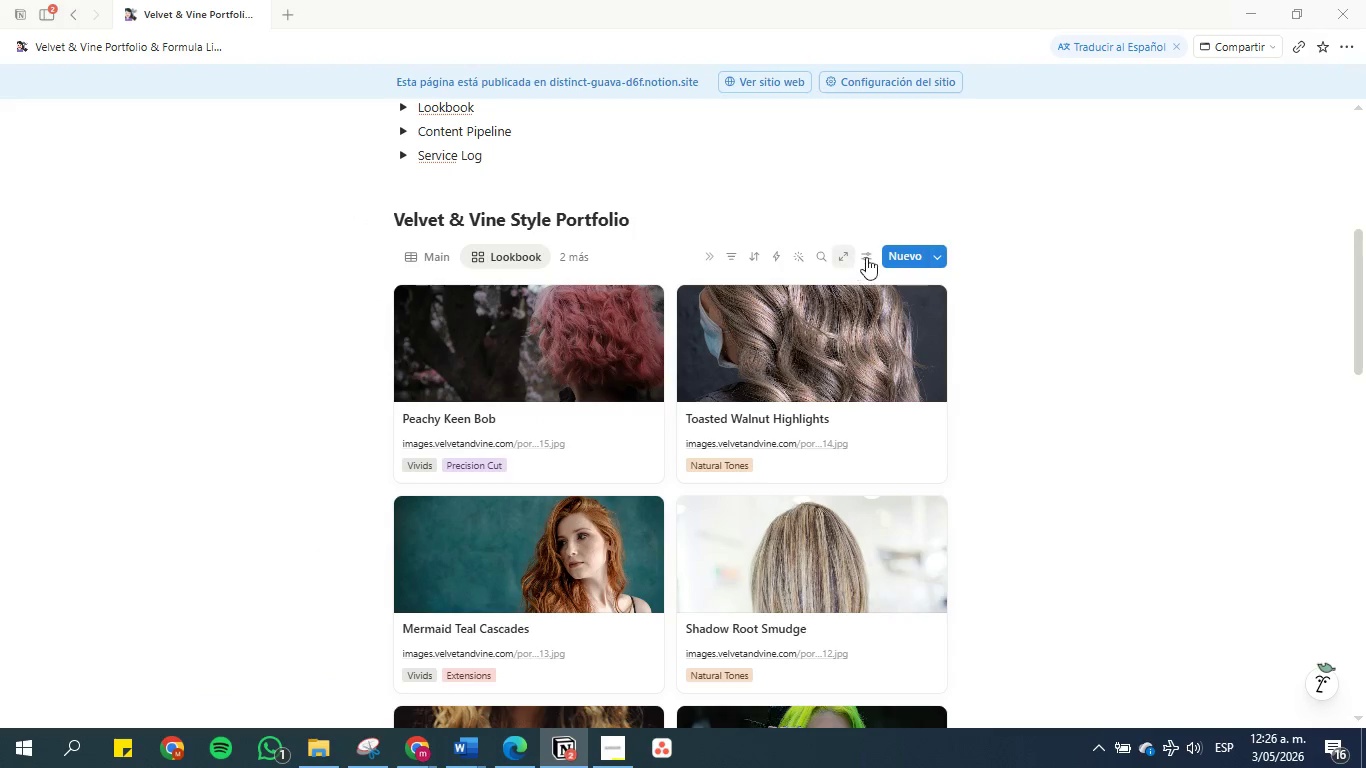 
left_click([872, 256])
 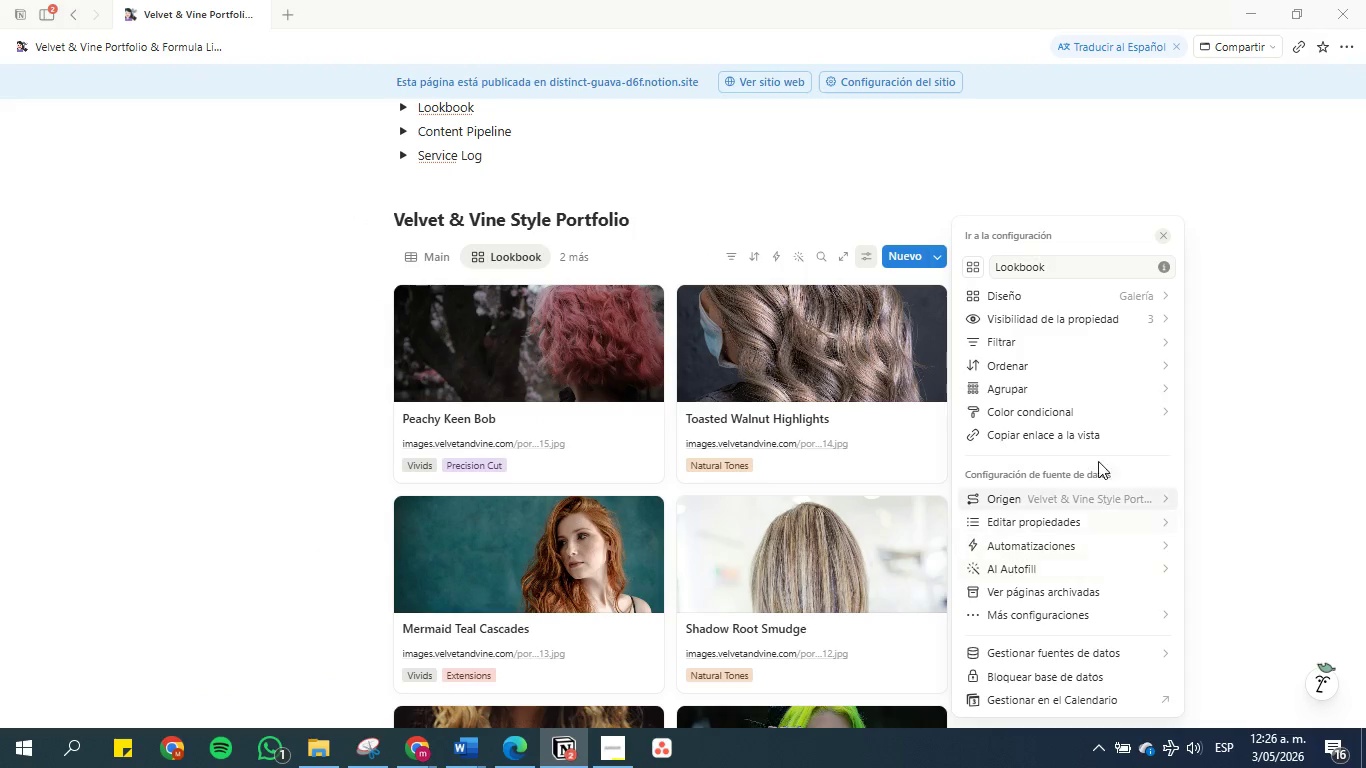 
left_click([1054, 292])
 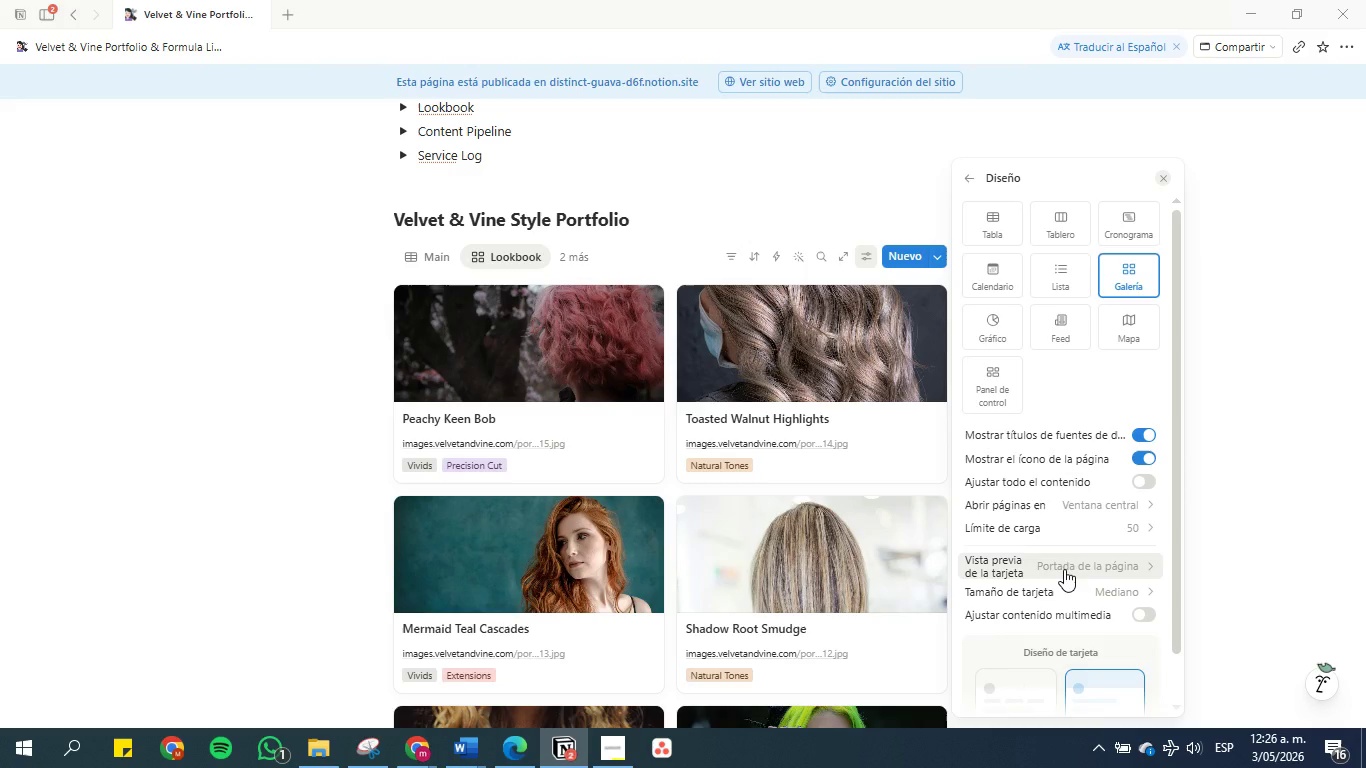 
left_click([1064, 569])
 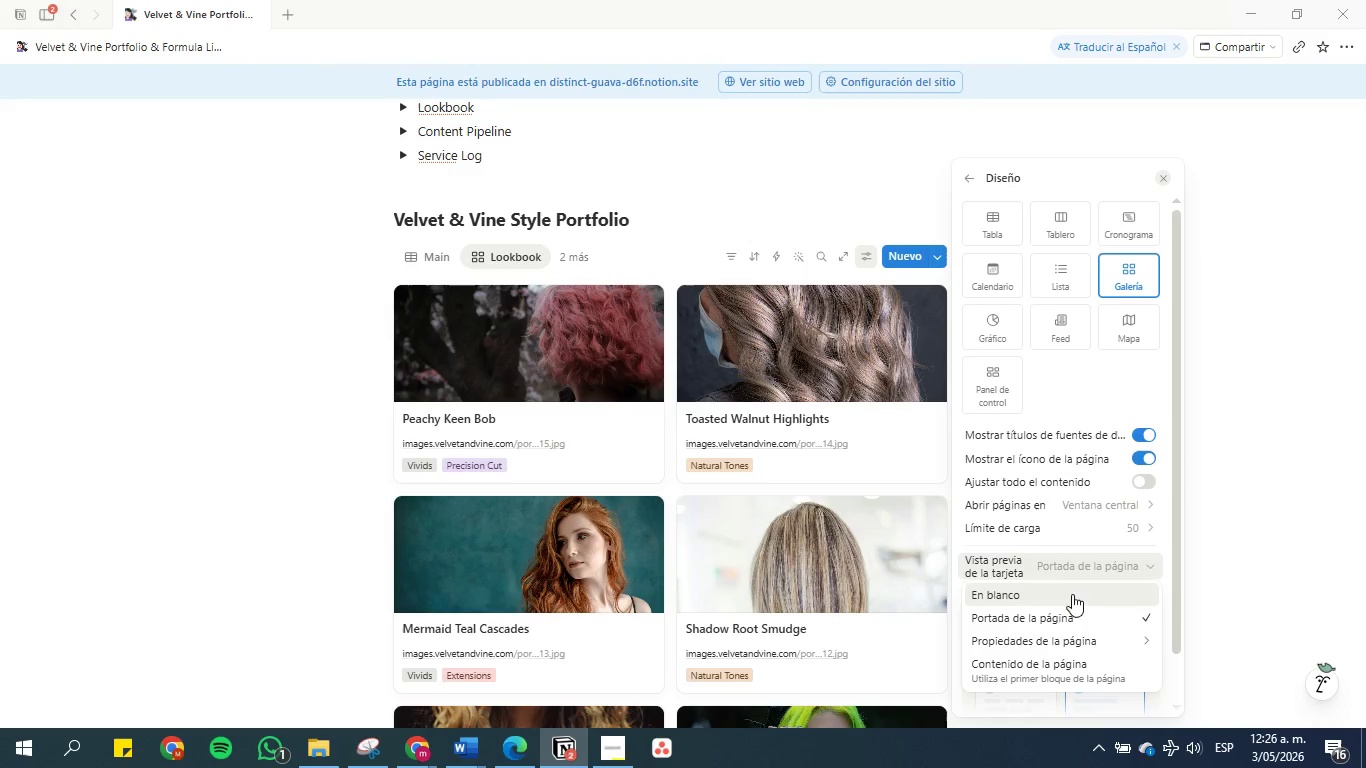 
mouse_move([1051, 642])
 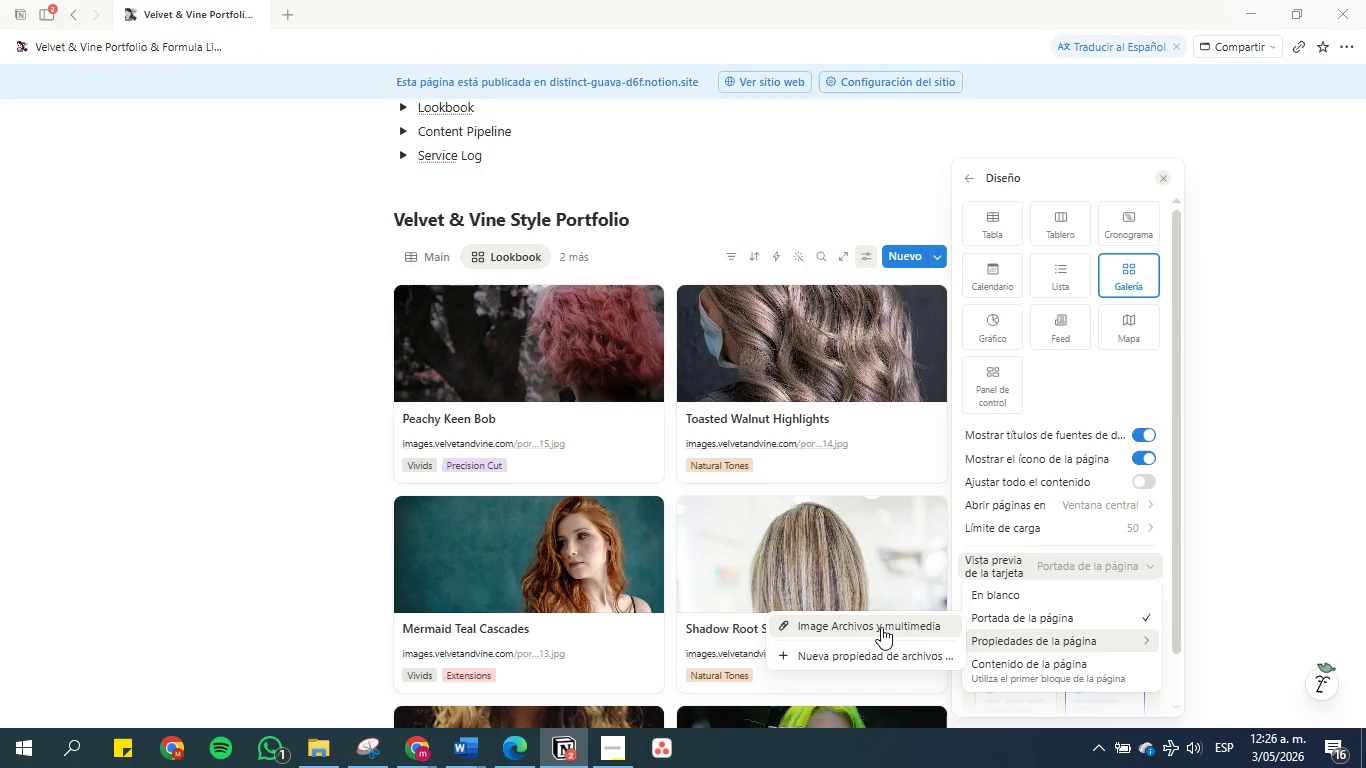 
left_click([876, 625])
 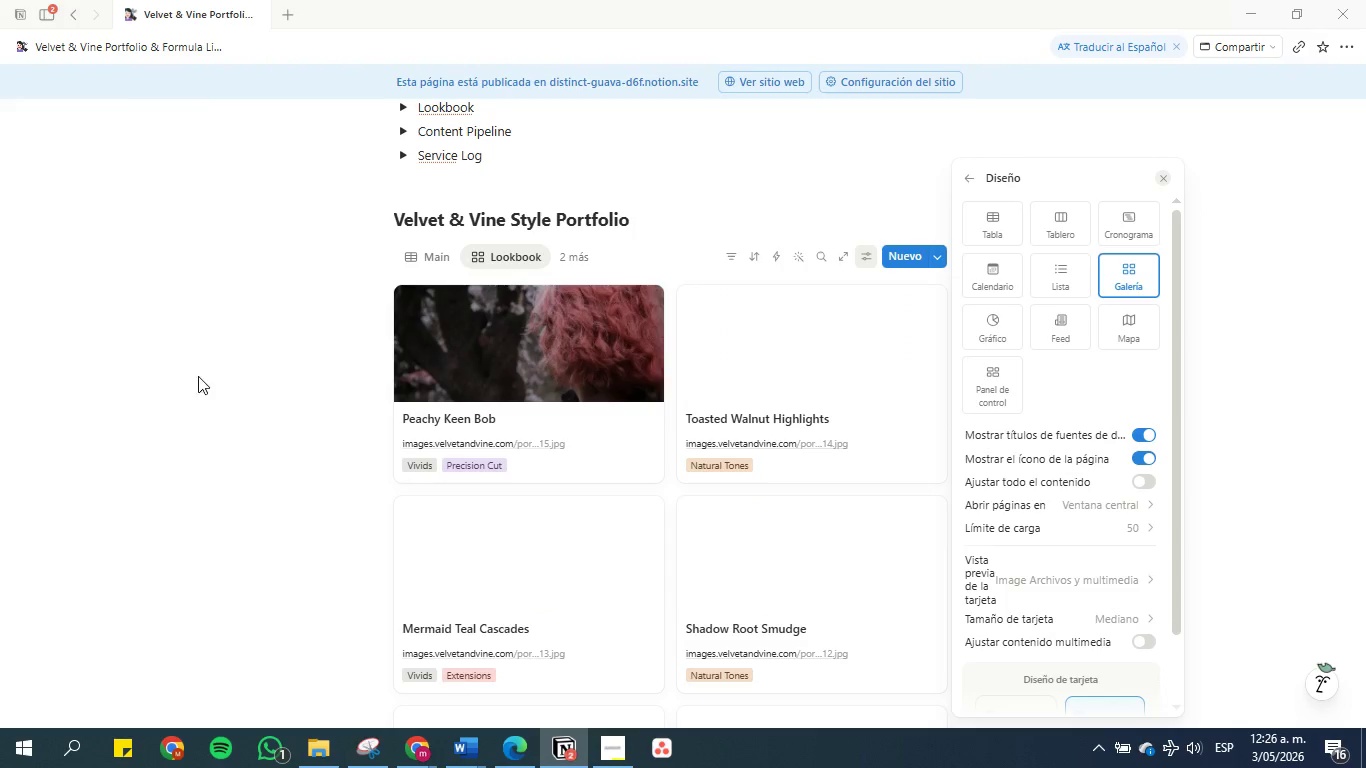 
left_click([258, 374])
 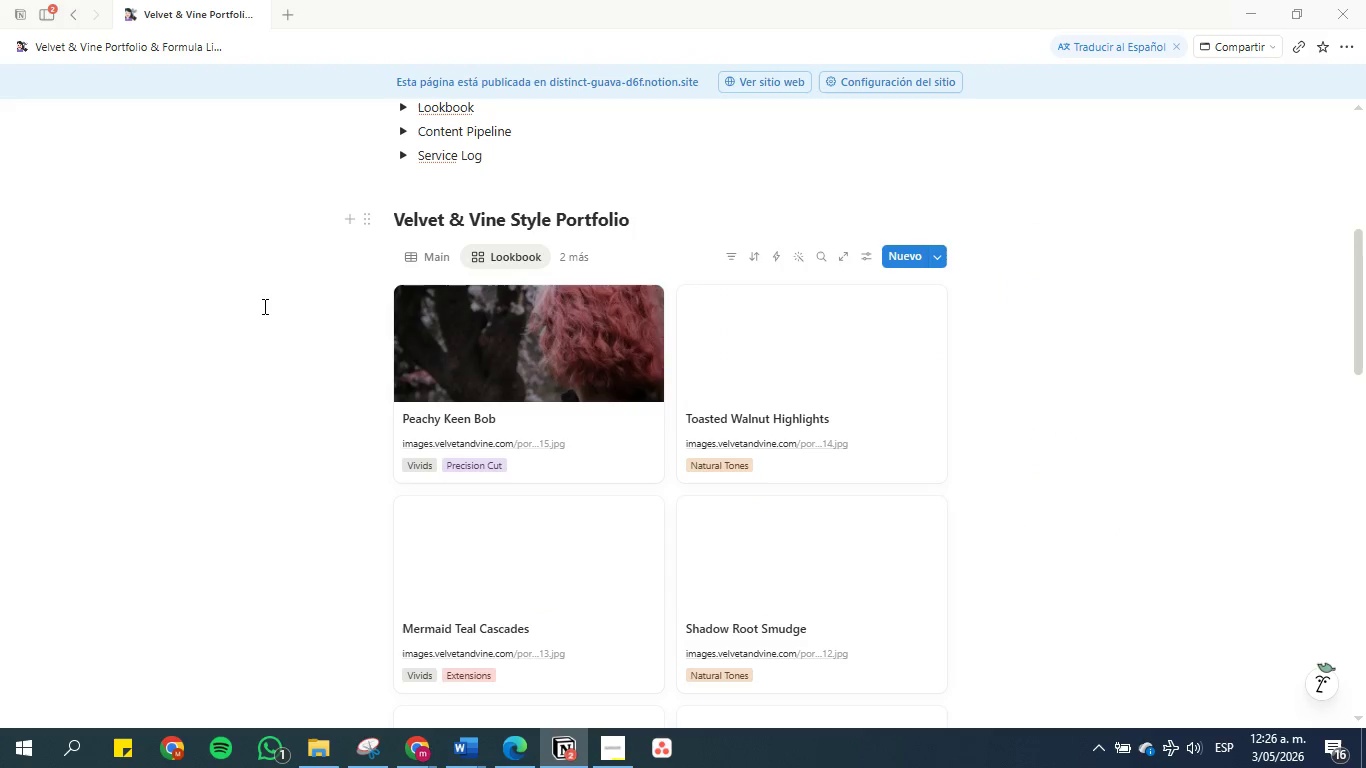 
scroll: coordinate [260, 306], scroll_direction: up, amount: 1.0
 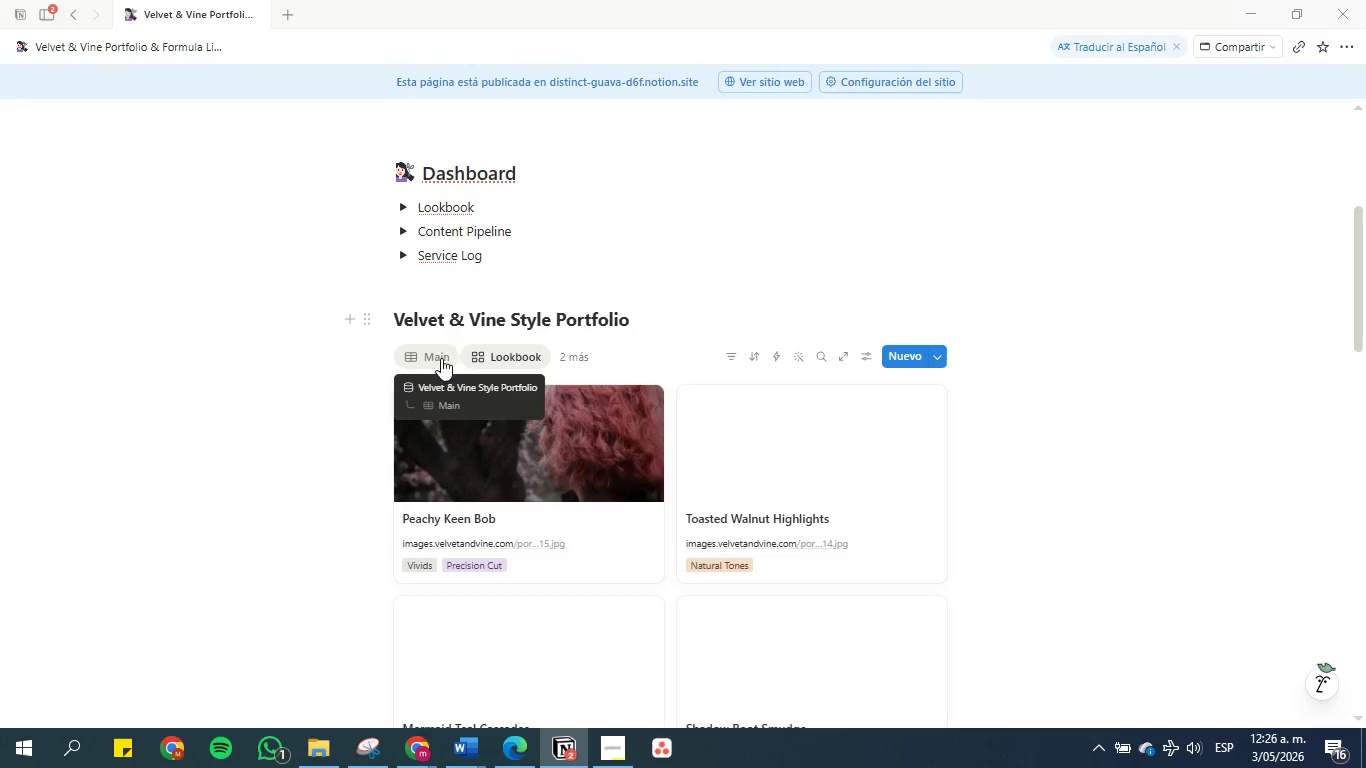 
wait(6.73)
 